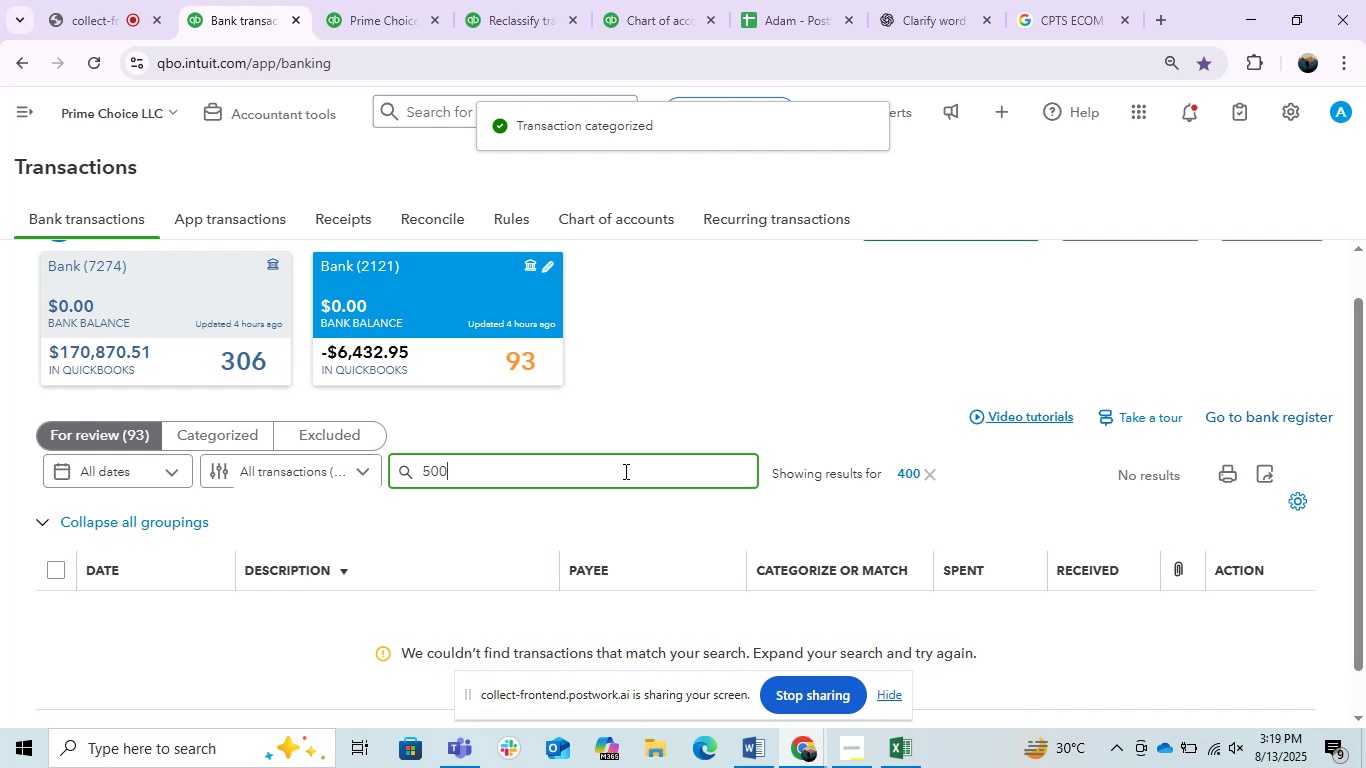 
key(Enter)
 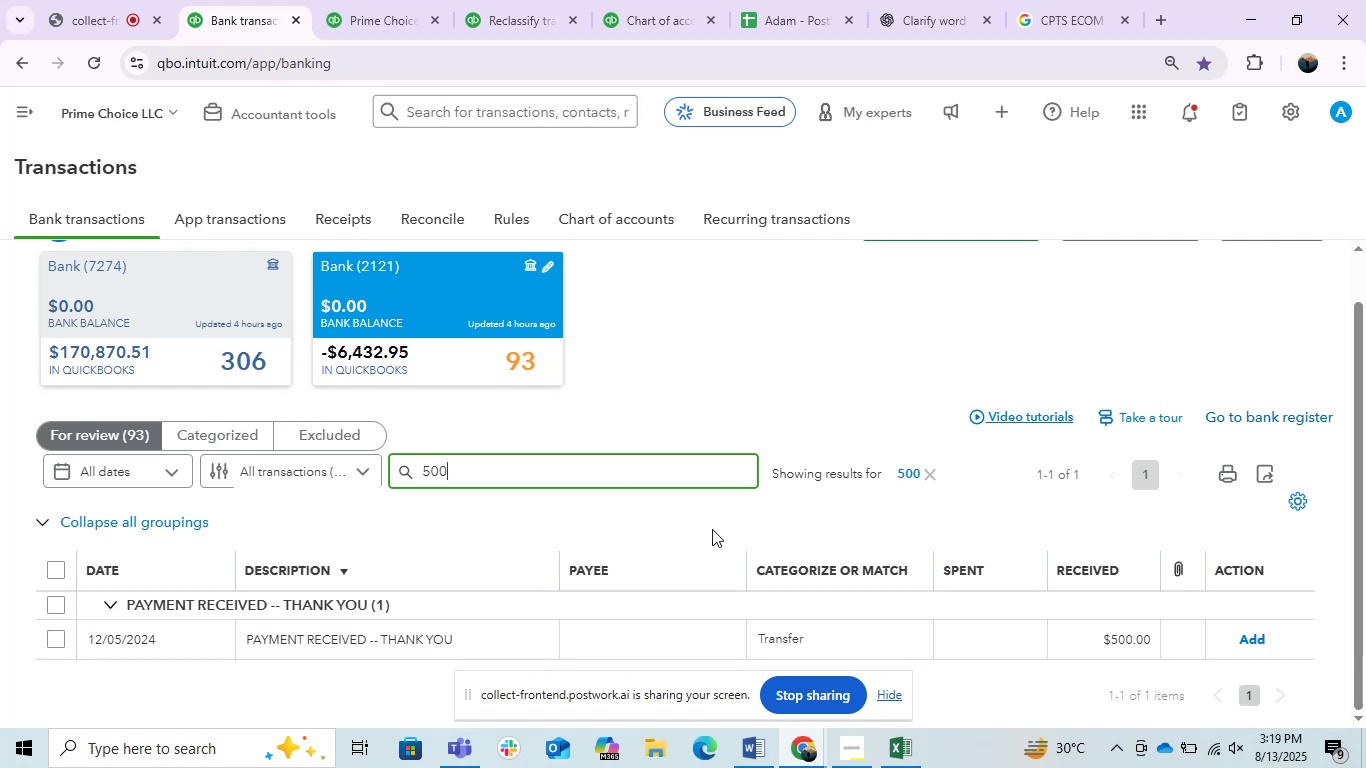 
left_click([155, 313])
 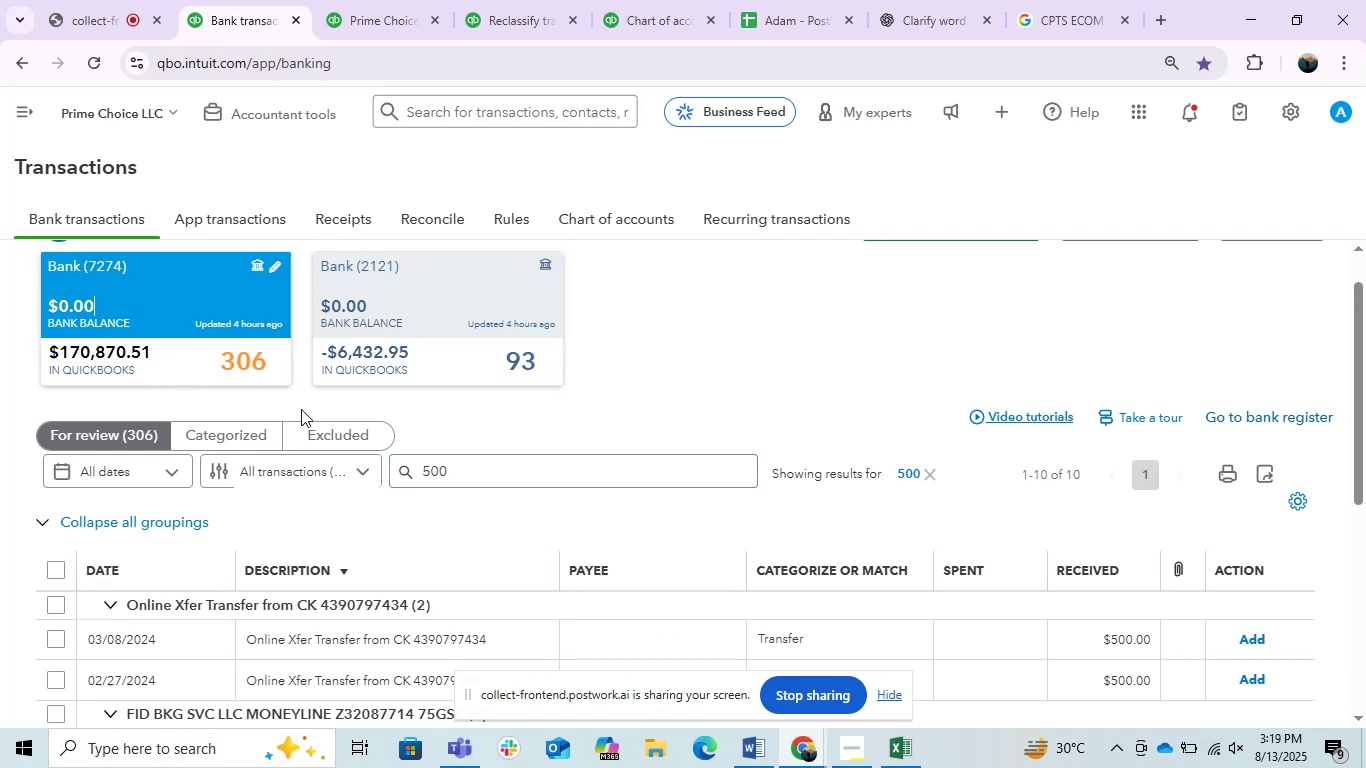 
scroll: coordinate [301, 409], scroll_direction: down, amount: 2.0
 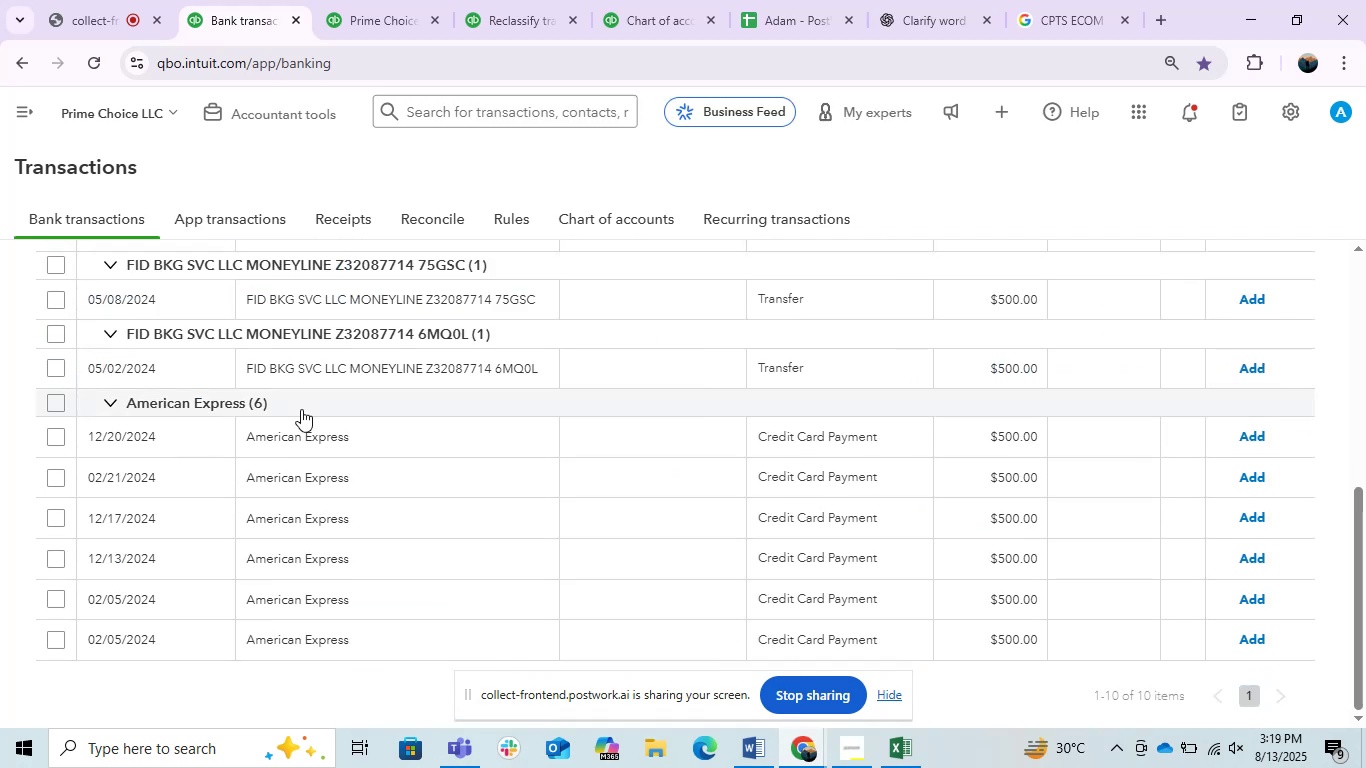 
scroll: coordinate [301, 409], scroll_direction: up, amount: 1.0
 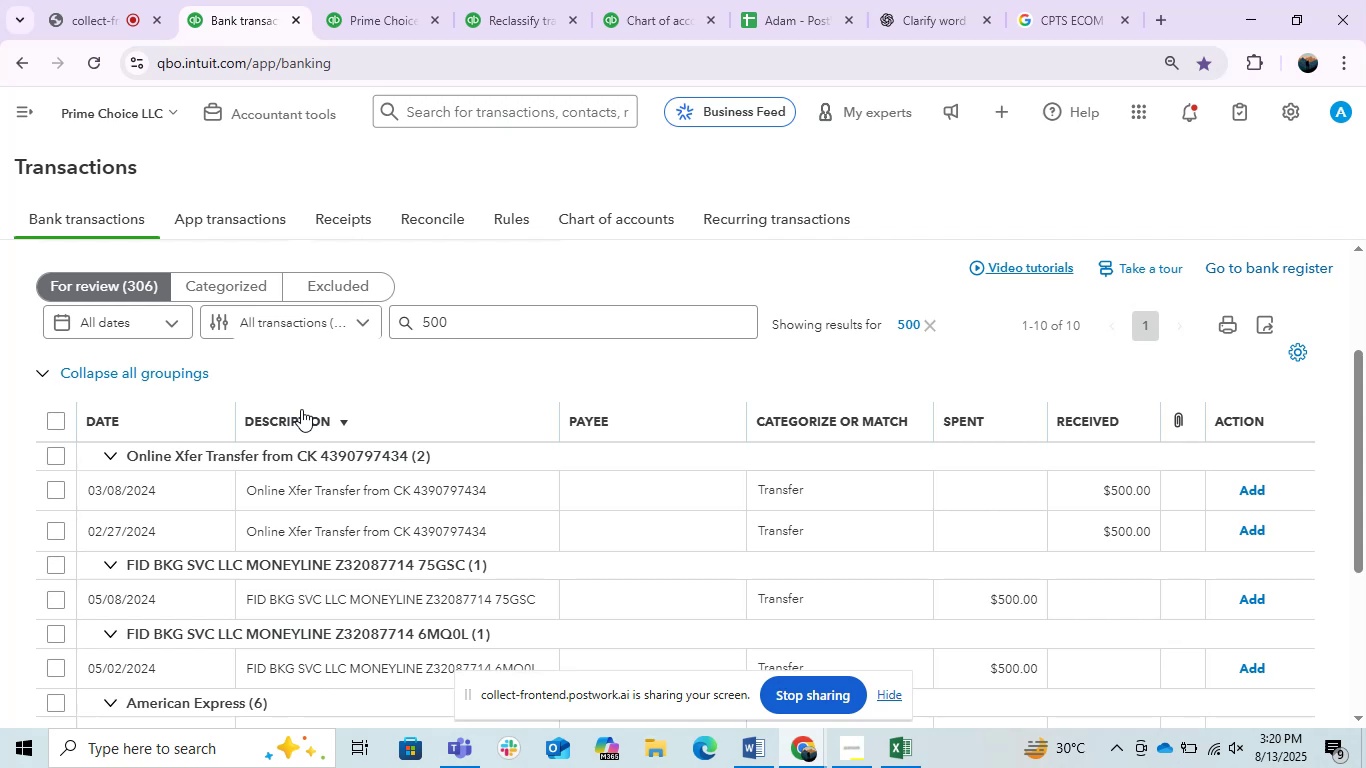 
wait(9.02)
 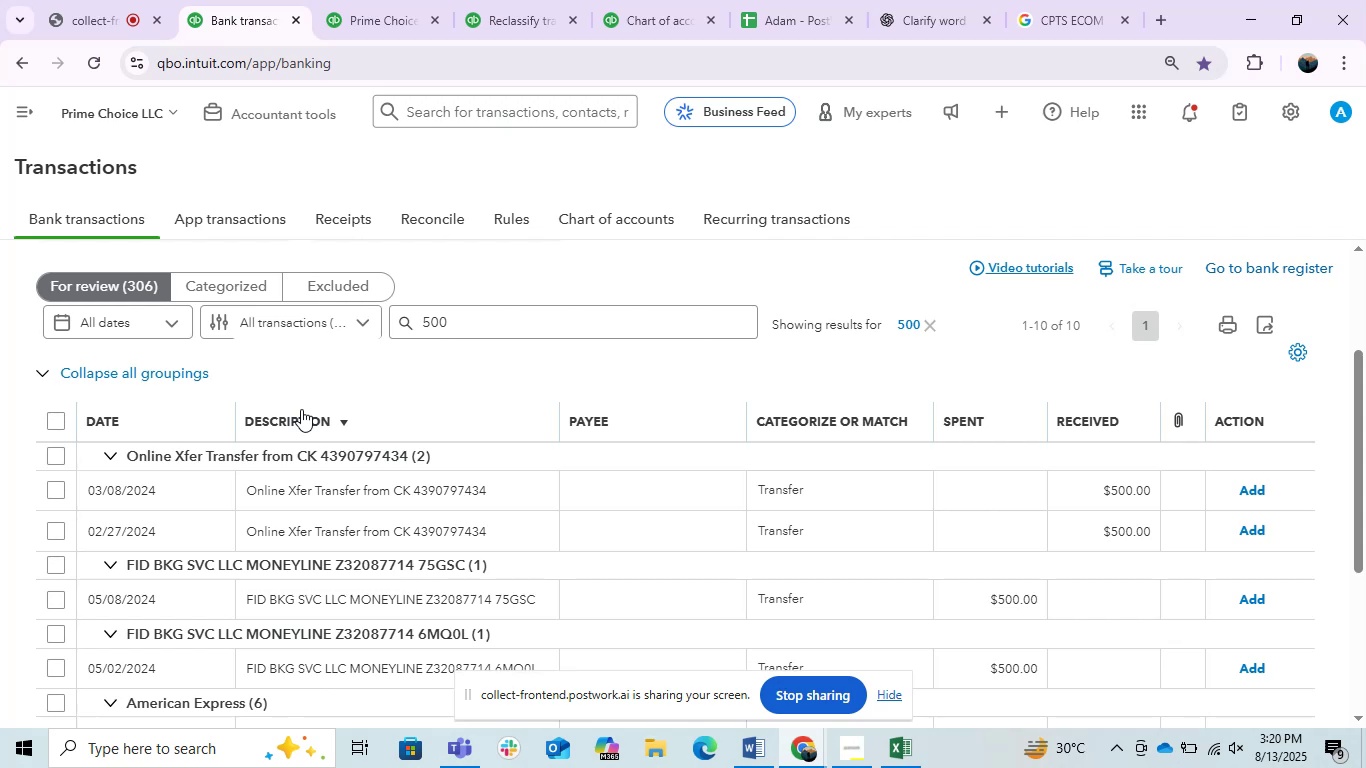 
scroll: coordinate [301, 409], scroll_direction: up, amount: 2.0
 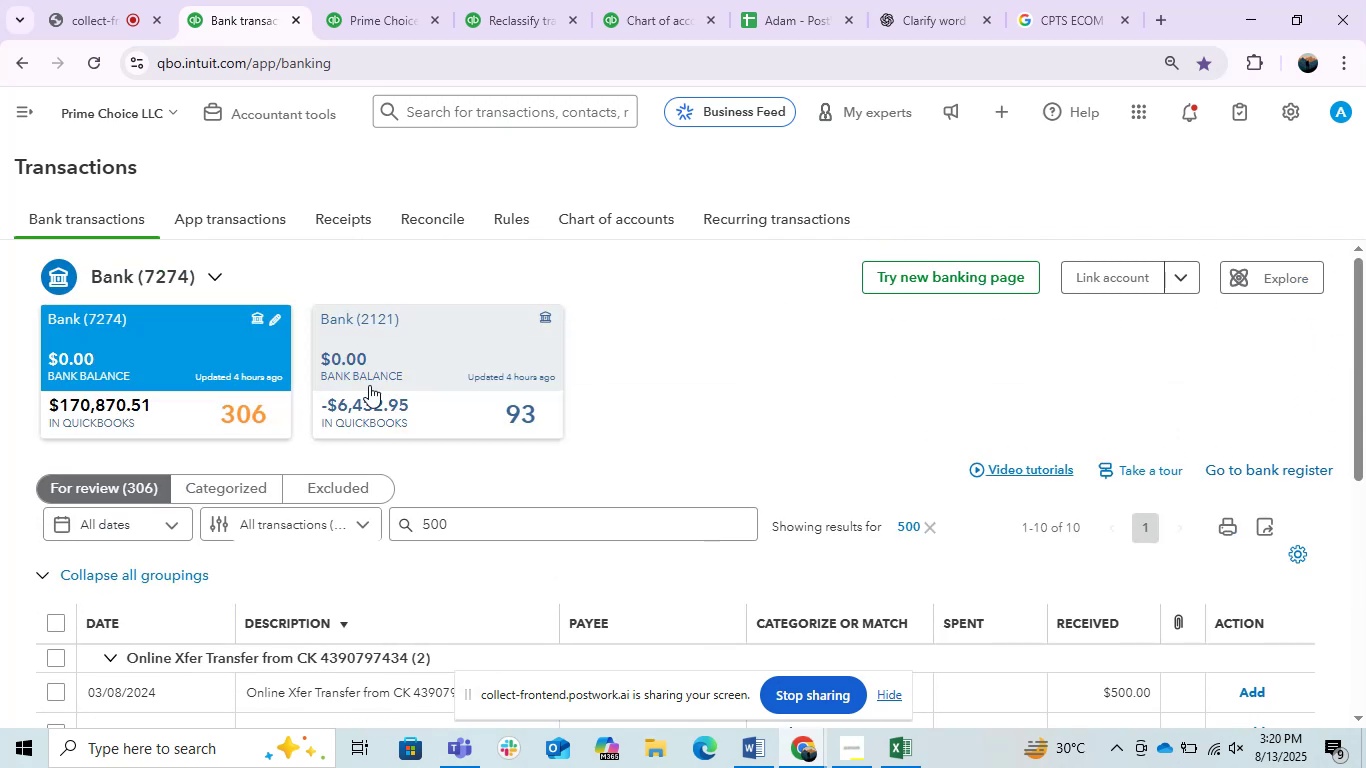 
left_click([409, 369])
 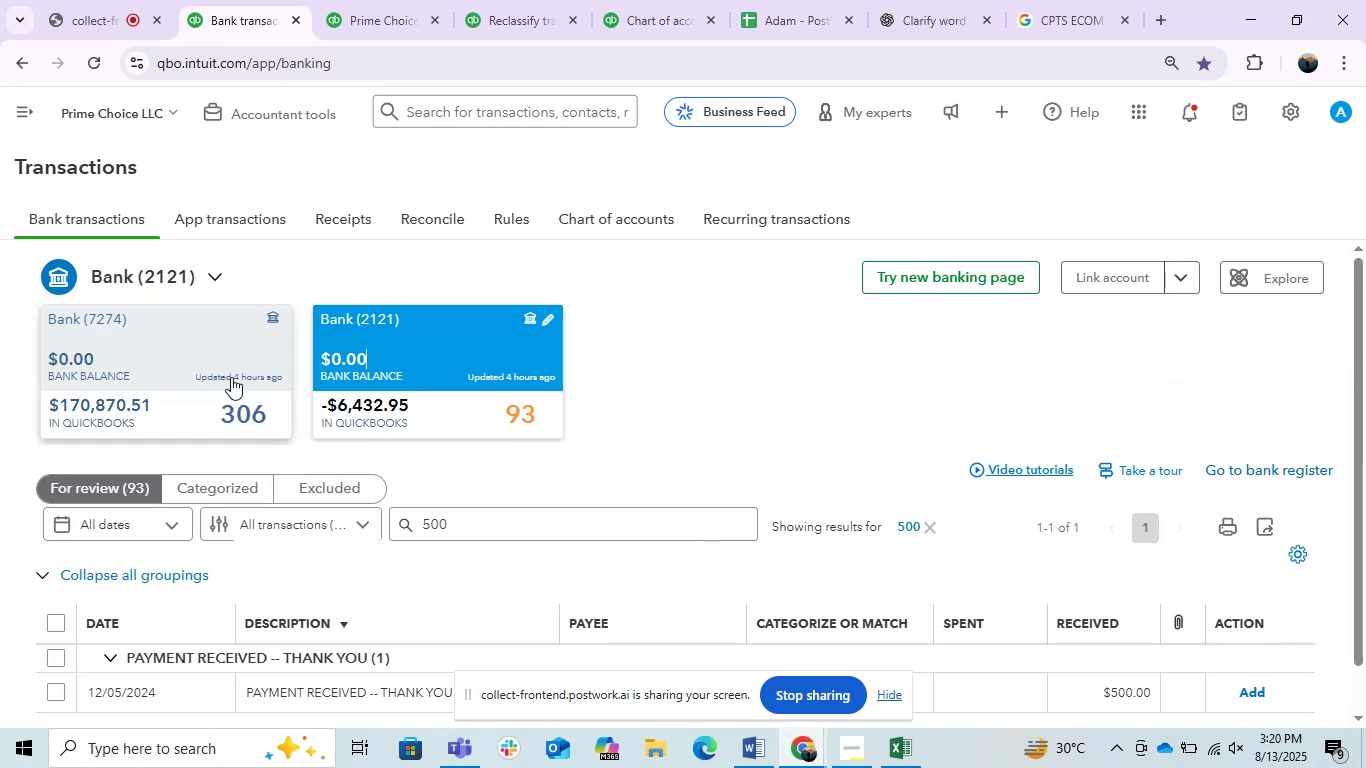 
scroll: coordinate [269, 384], scroll_direction: down, amount: 2.0
 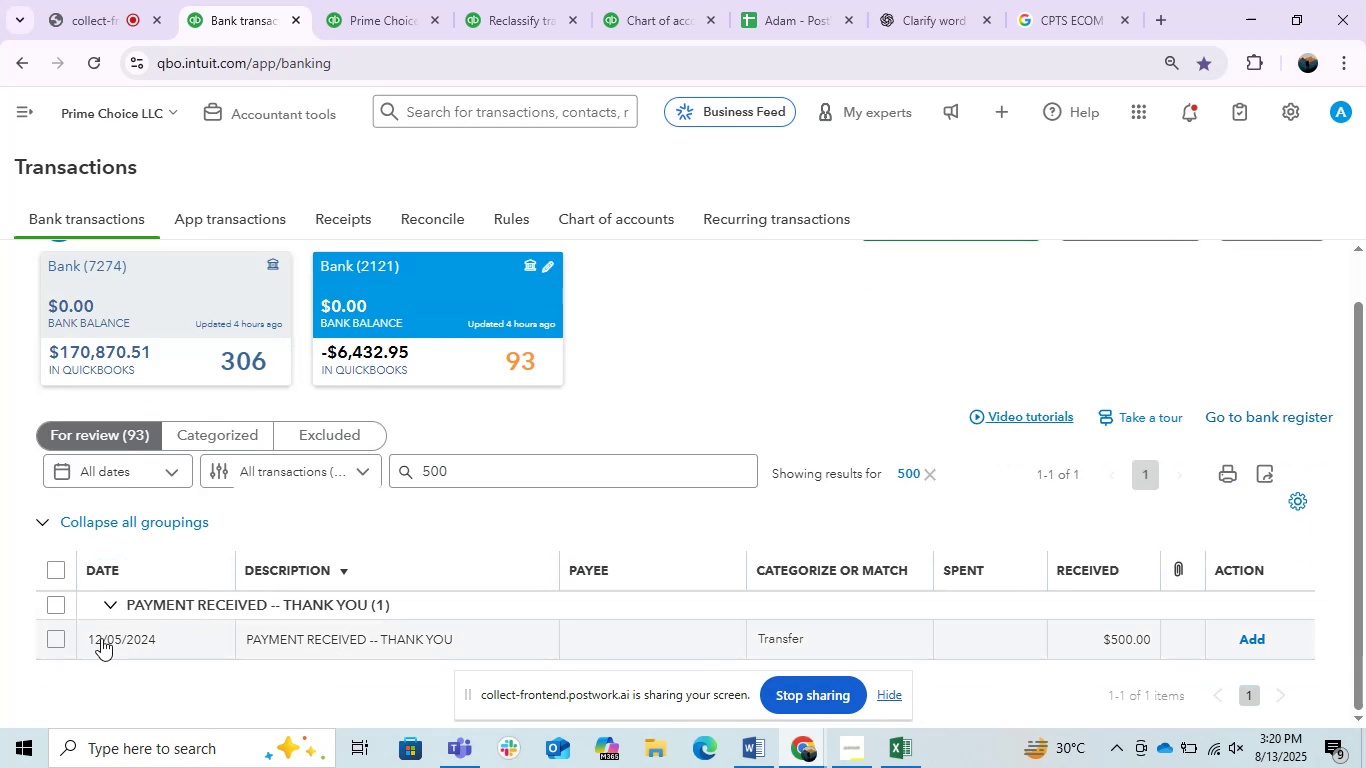 
left_click([101, 638])
 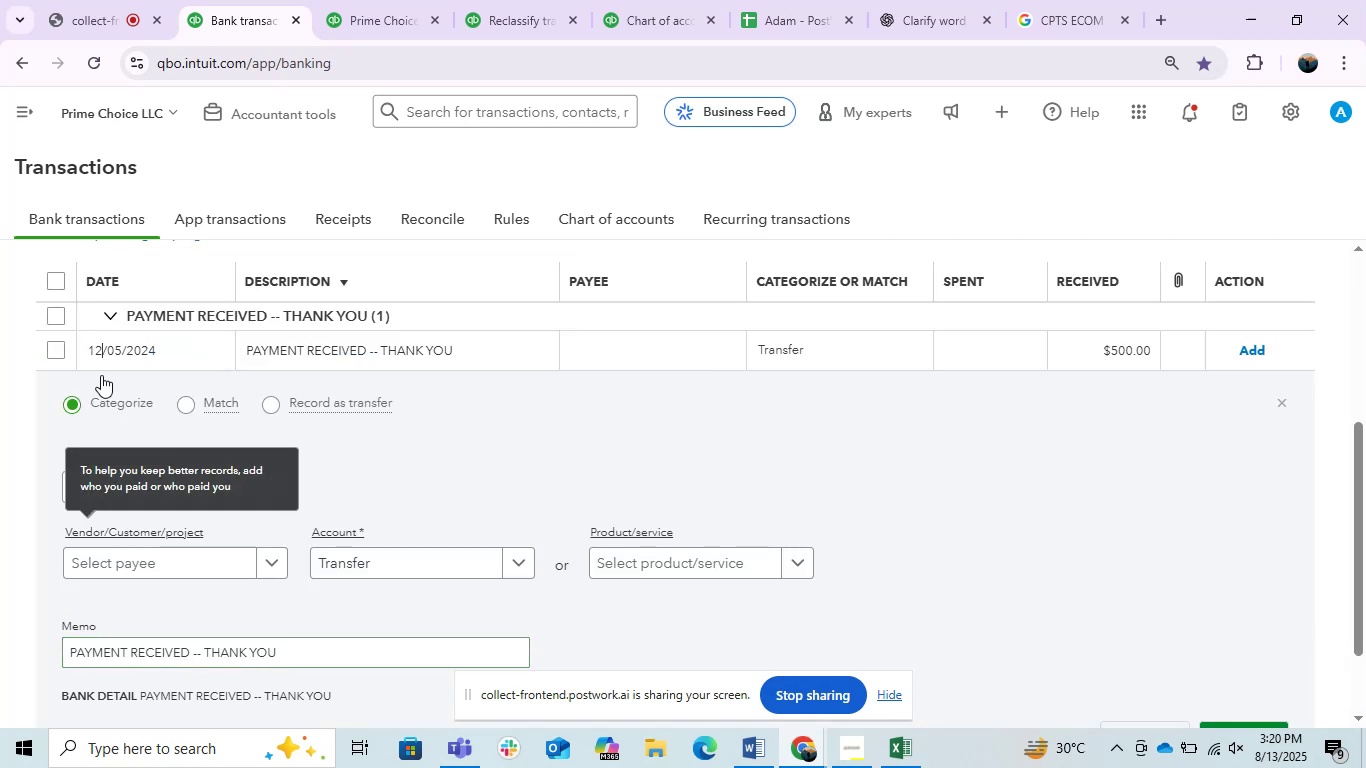 
left_click([106, 362])
 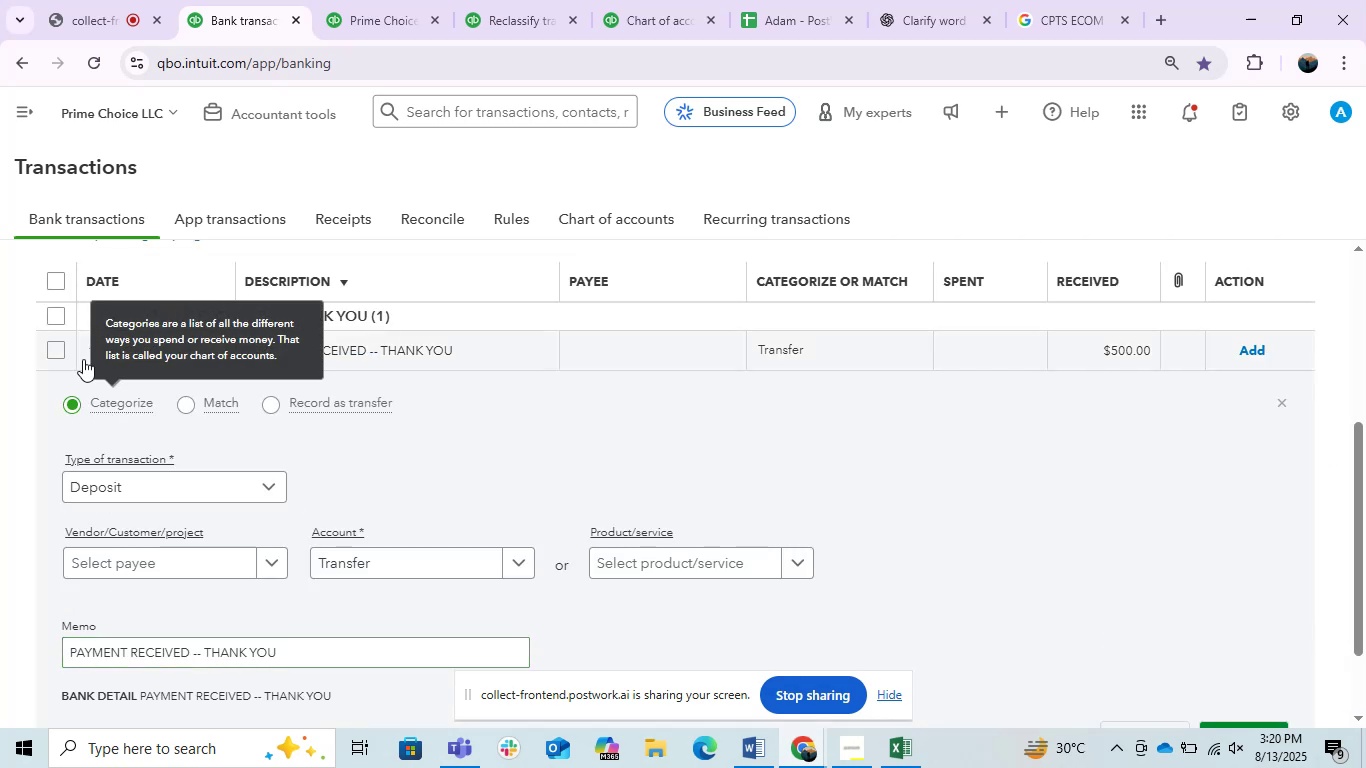 
left_click([83, 359])
 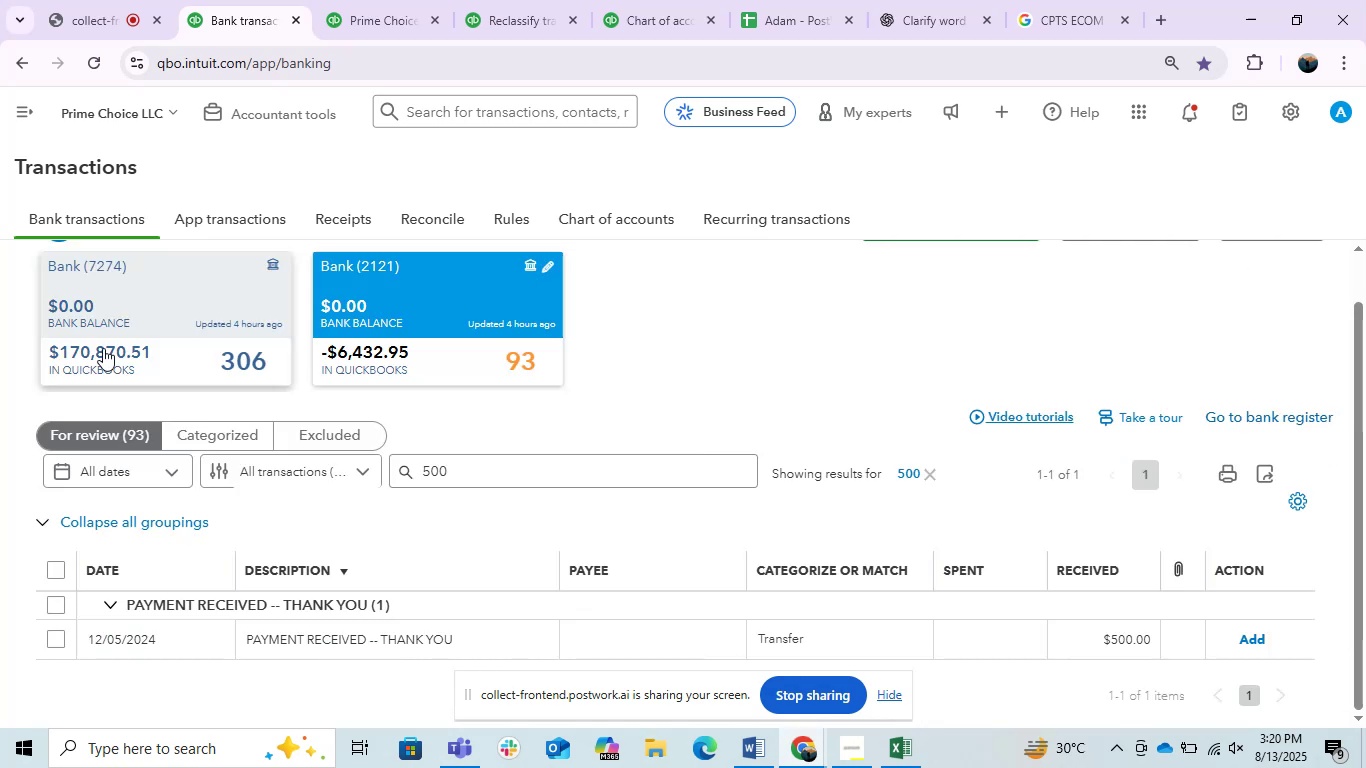 
left_click([107, 338])
 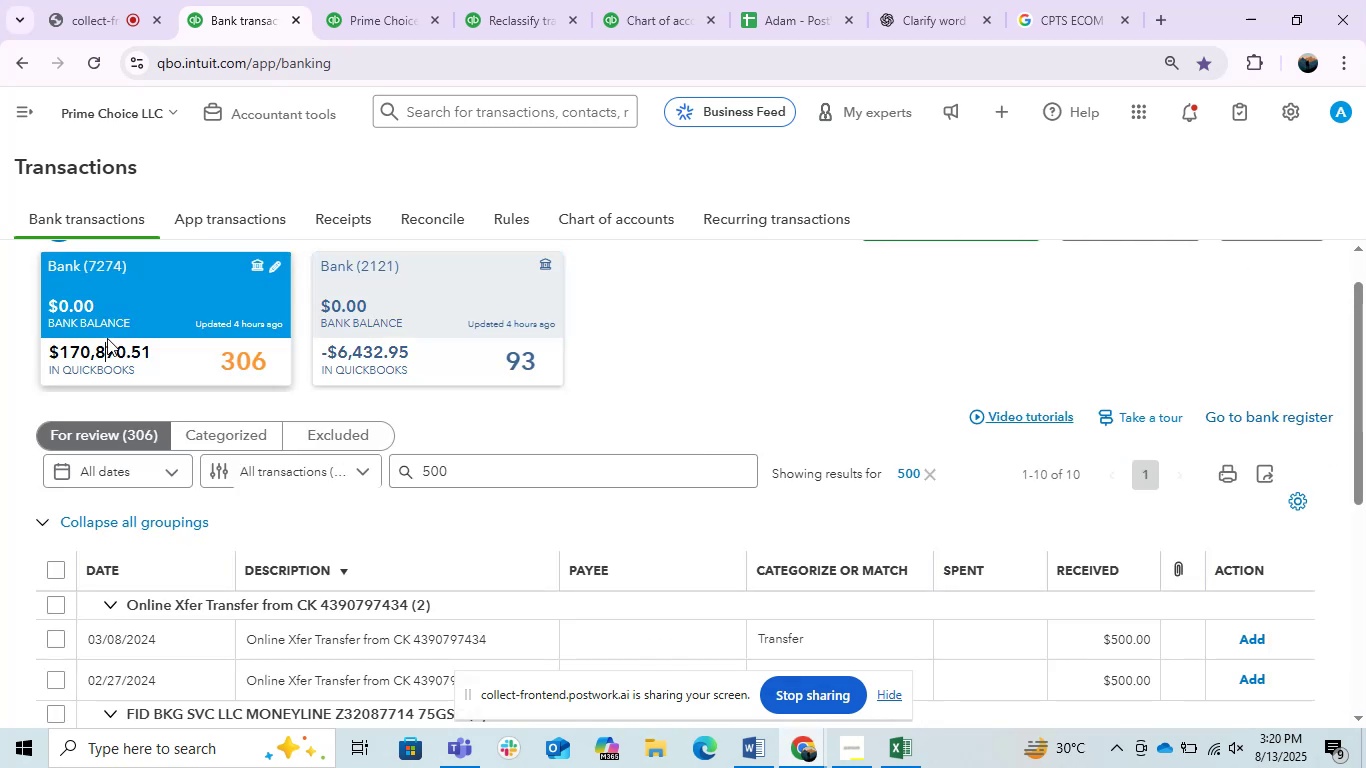 
scroll: coordinate [265, 506], scroll_direction: down, amount: 1.0
 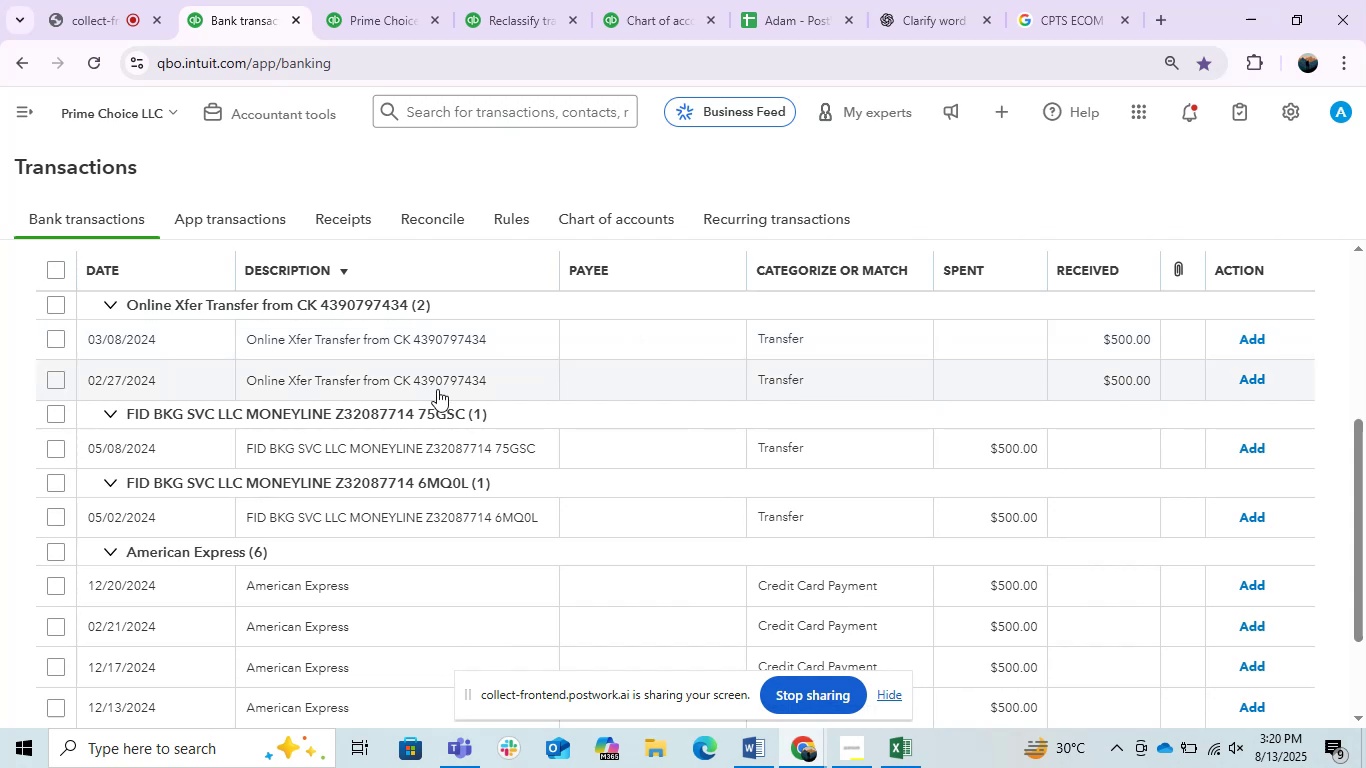 
wait(5.21)
 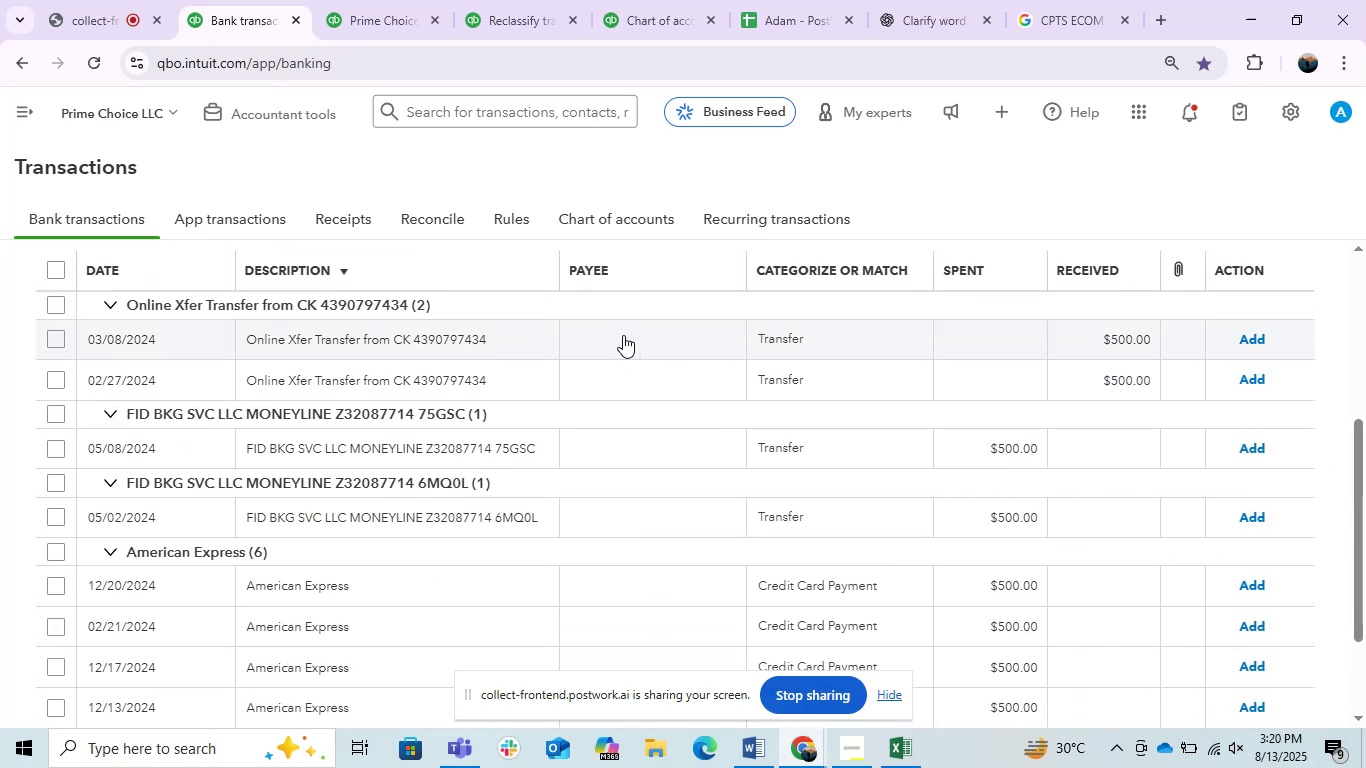 
left_click([433, 389])
 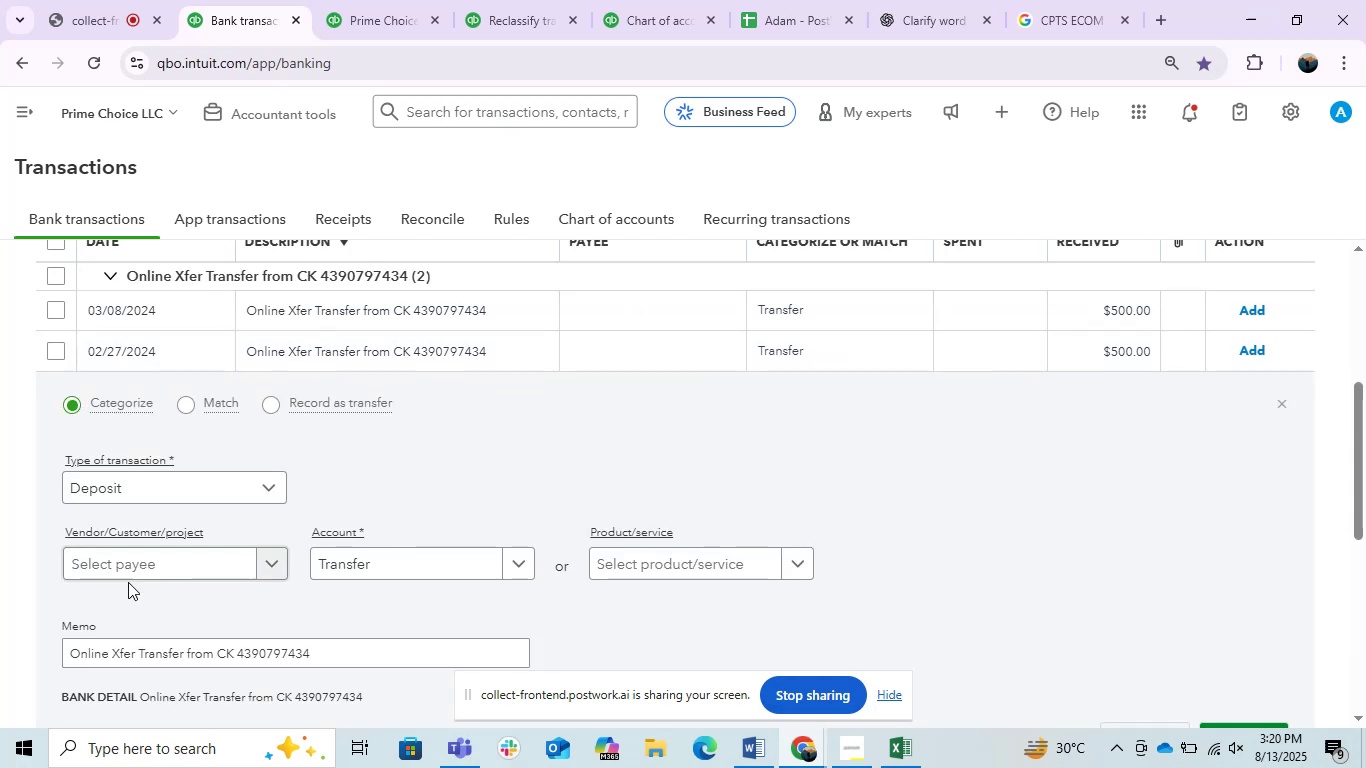 
scroll: coordinate [132, 613], scroll_direction: up, amount: 1.0
 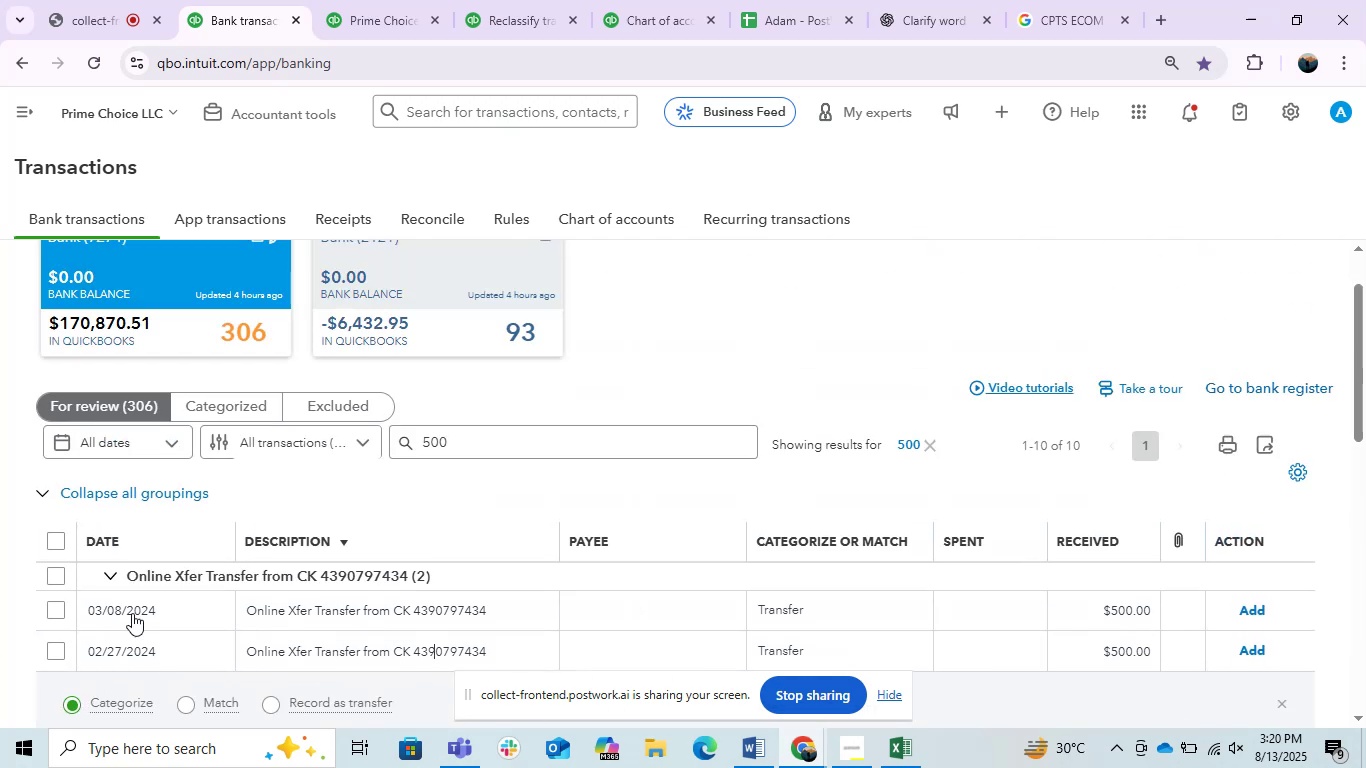 
scroll: coordinate [132, 613], scroll_direction: down, amount: 2.0
 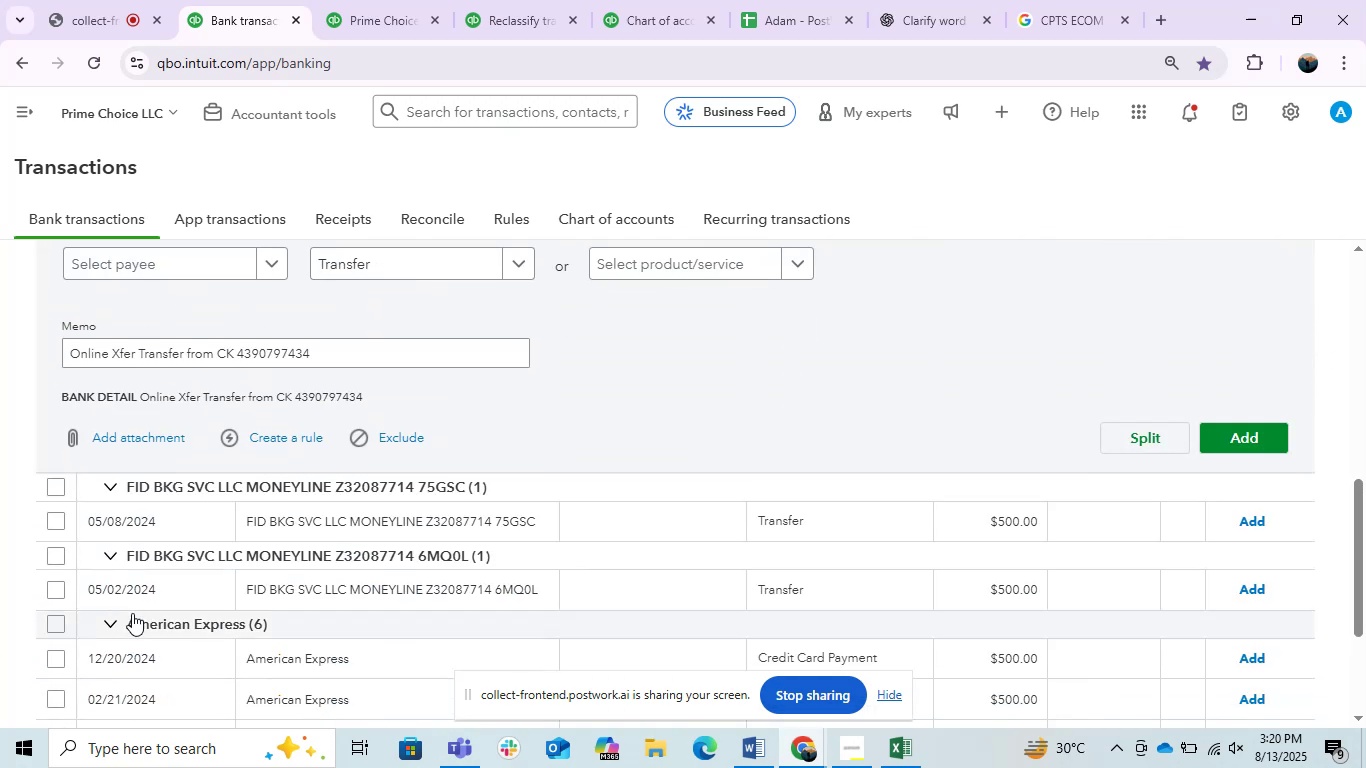 
scroll: coordinate [132, 613], scroll_direction: up, amount: 1.0
 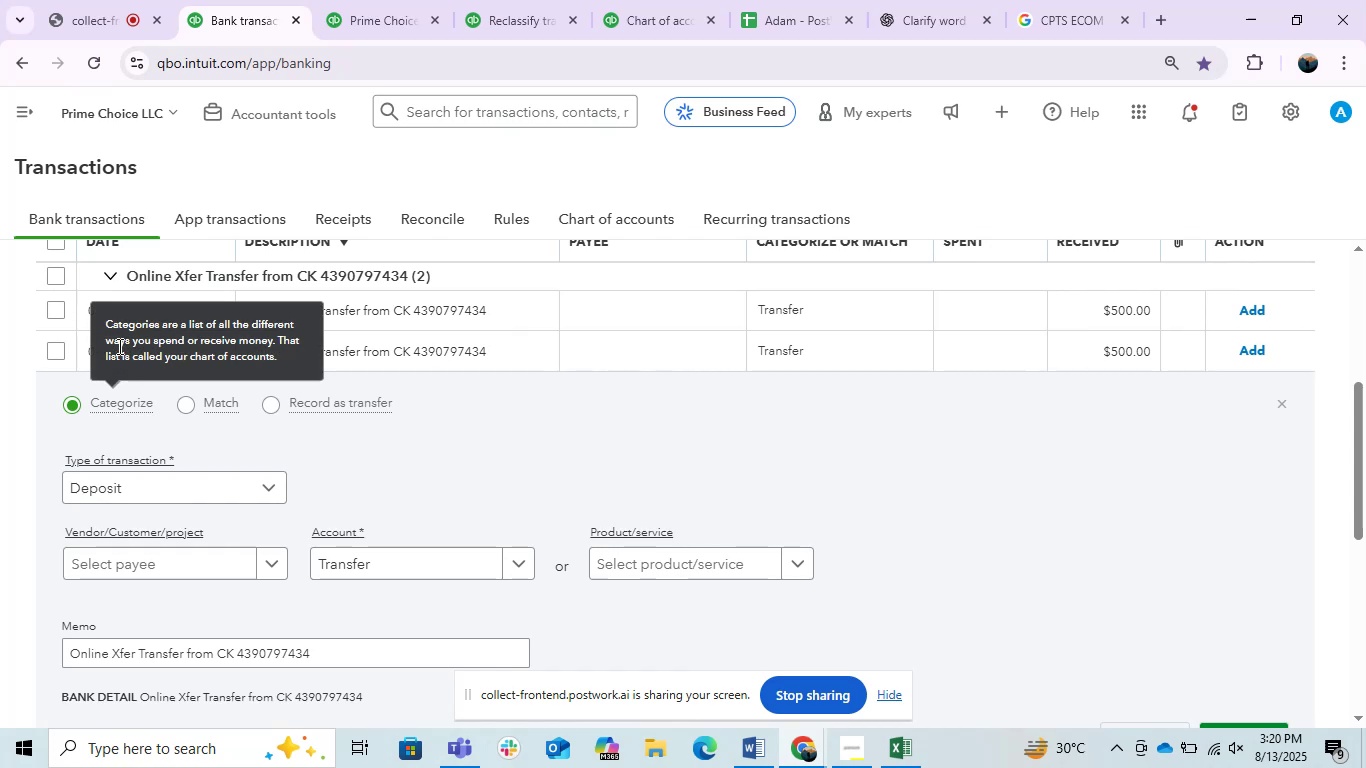 
left_click([92, 339])
 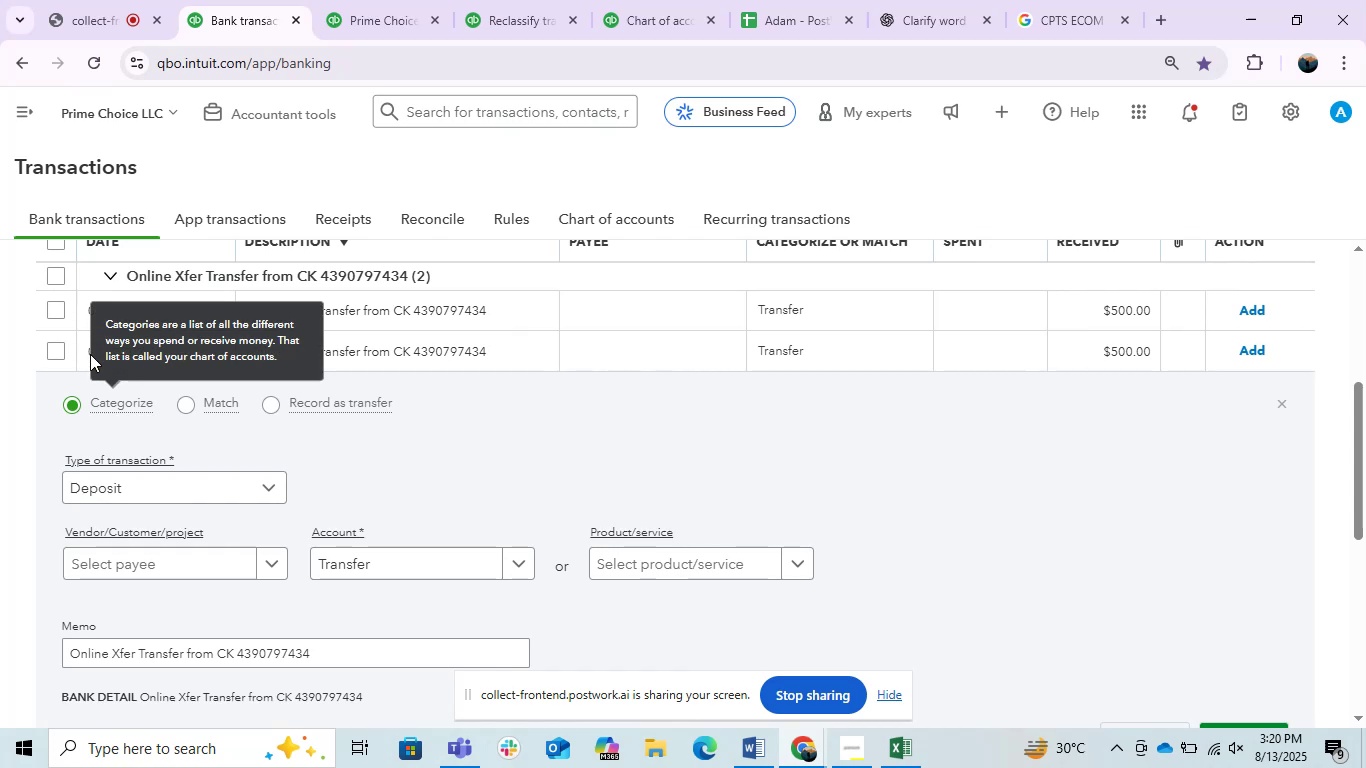 
left_click([90, 354])
 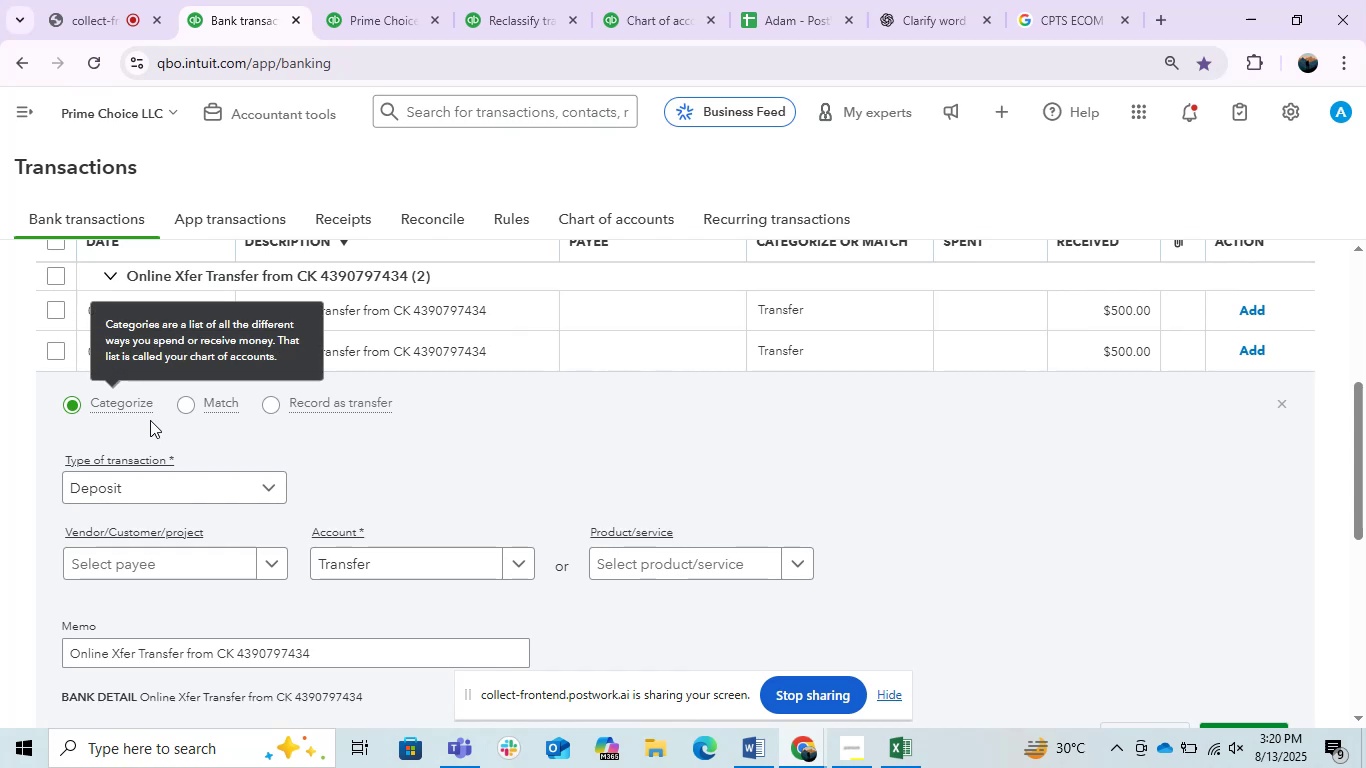 
left_click([150, 420])
 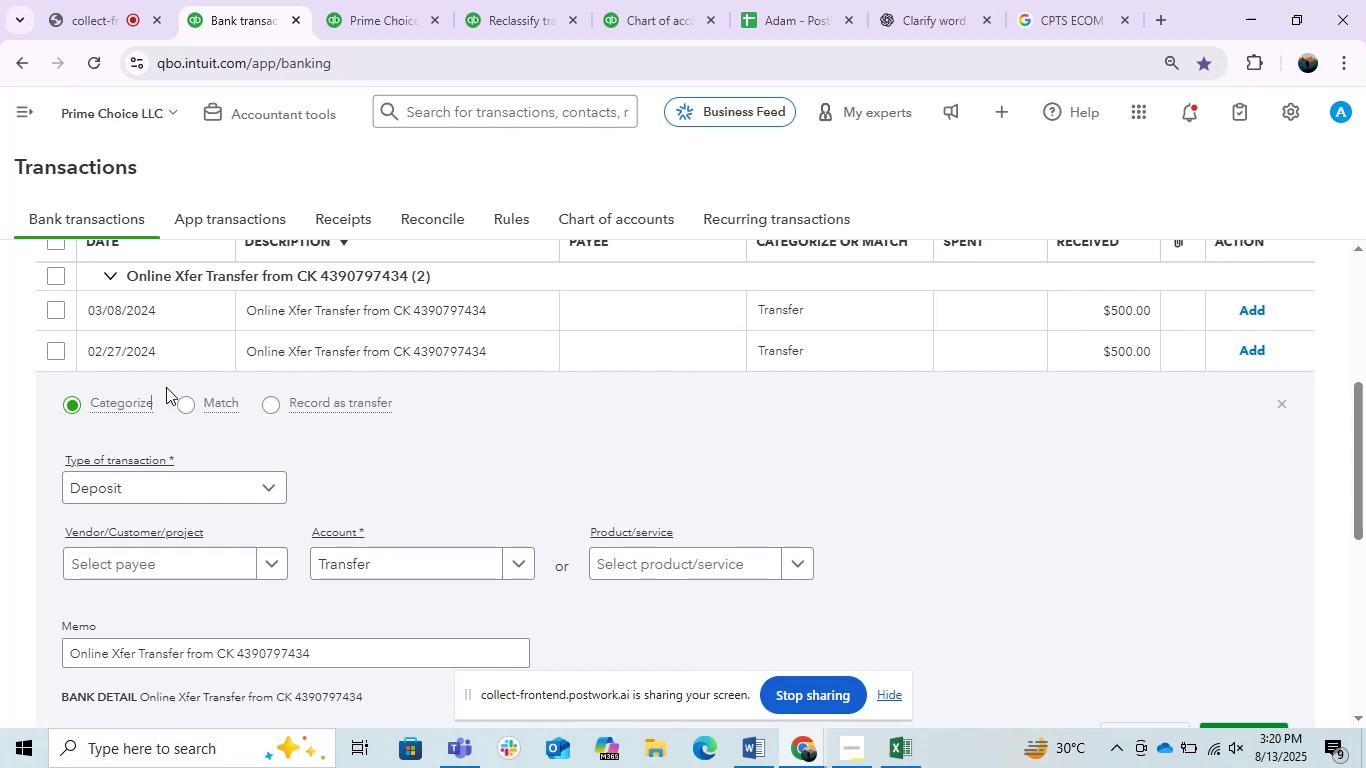 
left_click([159, 347])
 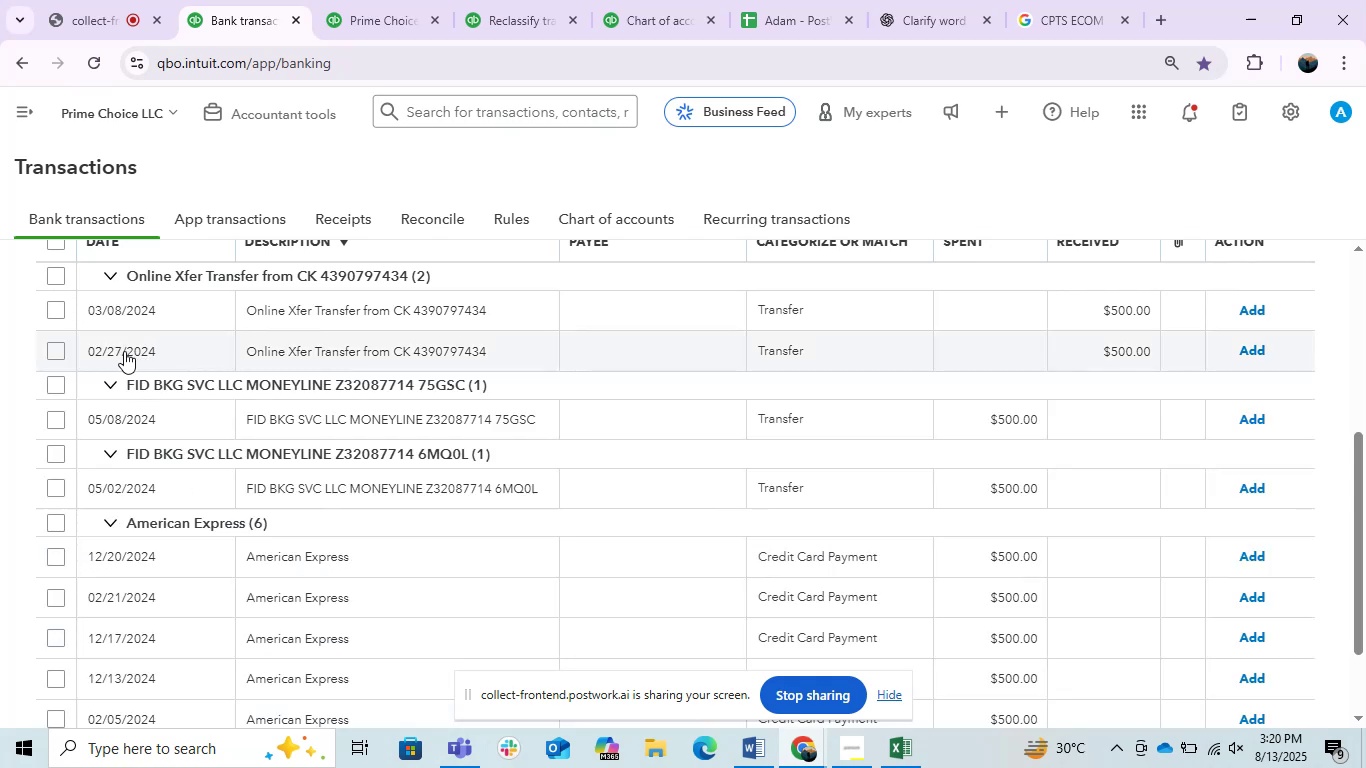 
left_click([121, 351])
 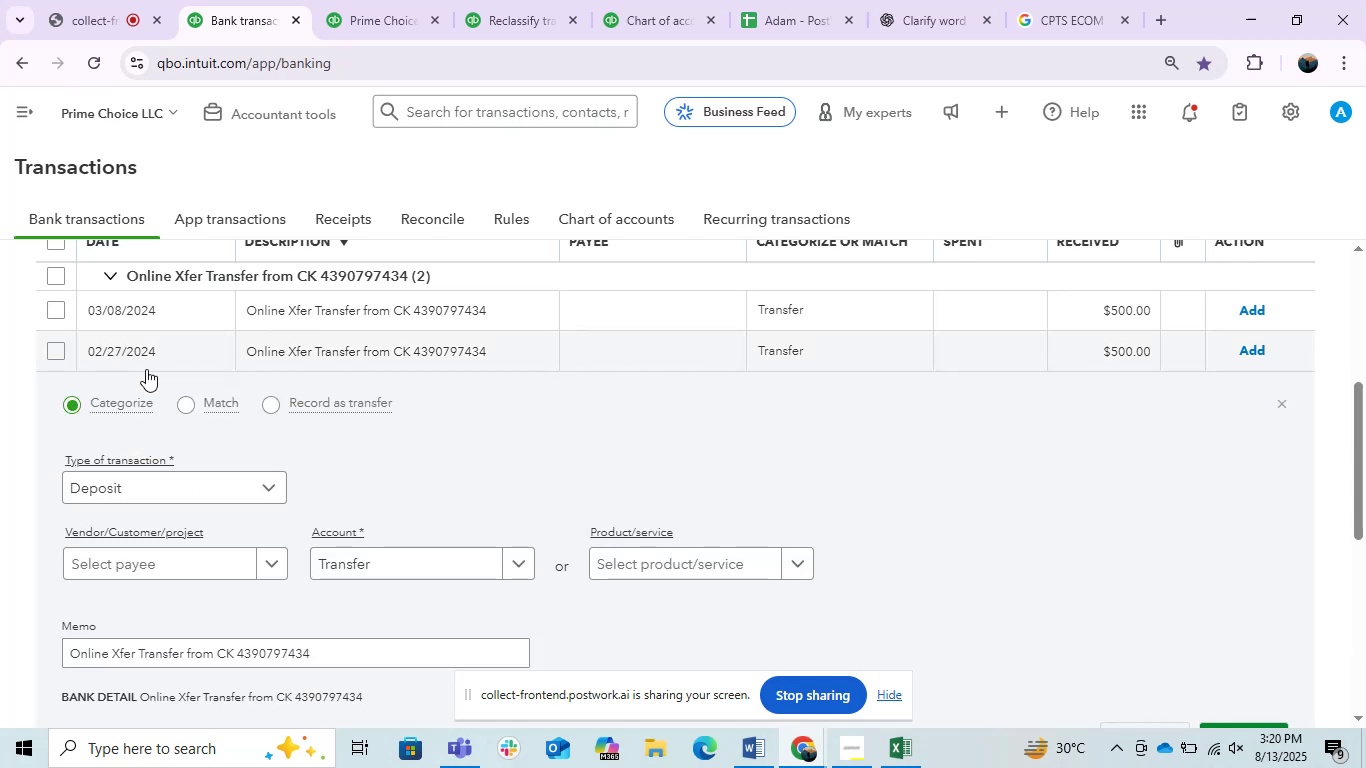 
key(ArrowLeft)
 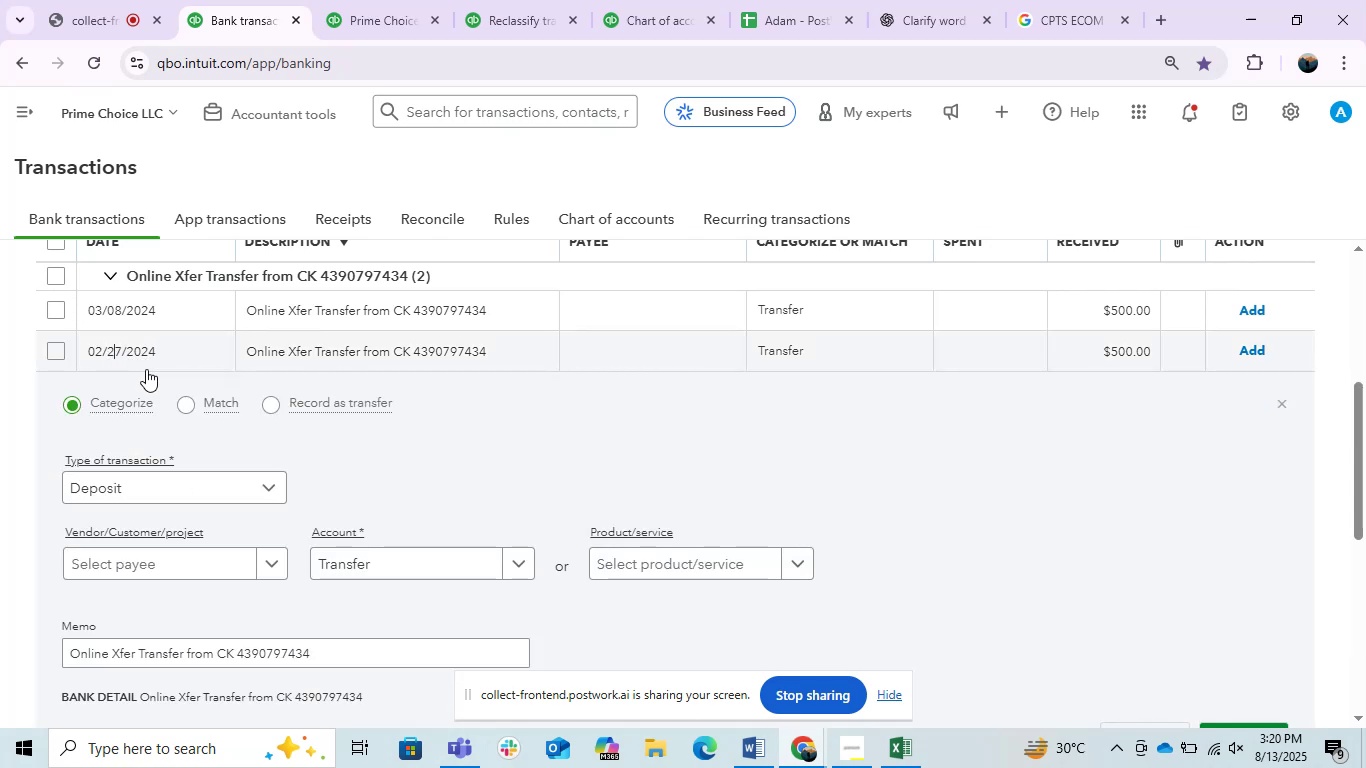 
key(ArrowLeft)
 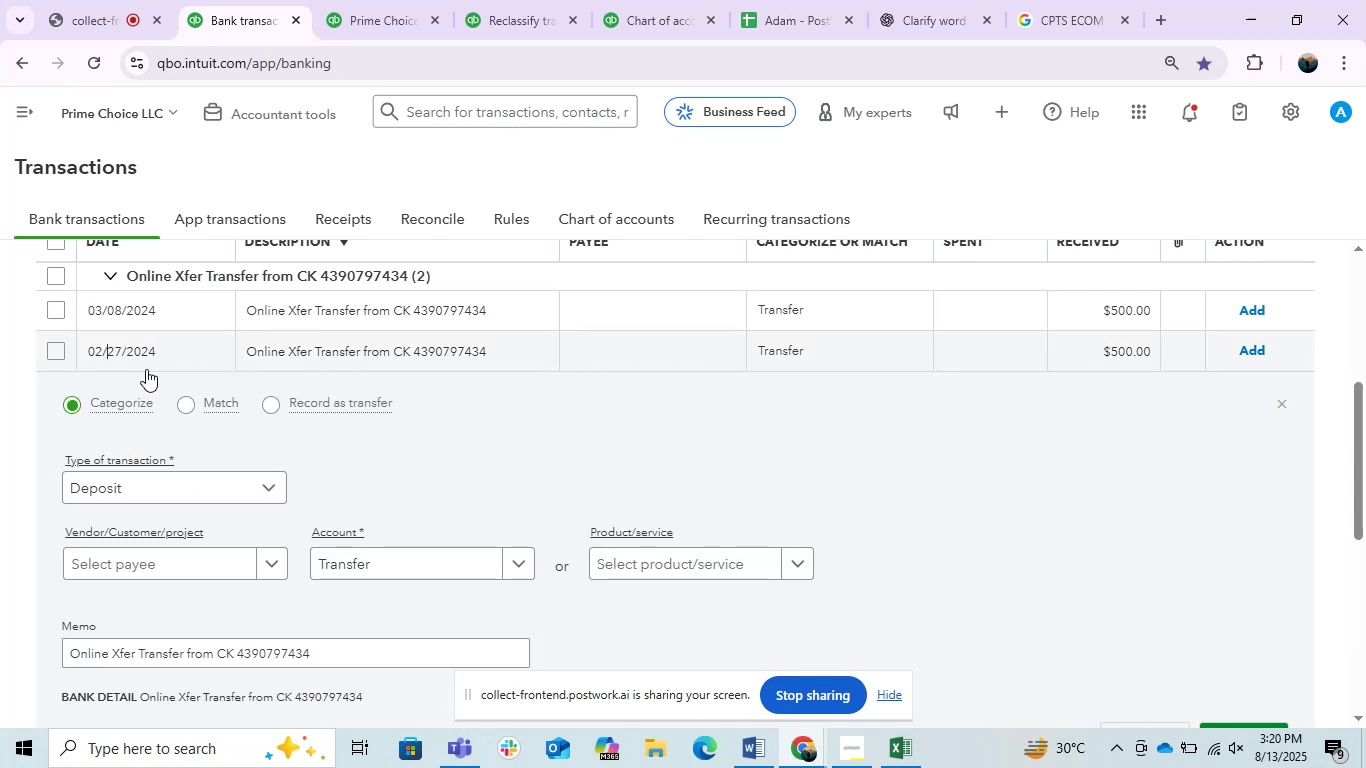 
key(ArrowLeft)
 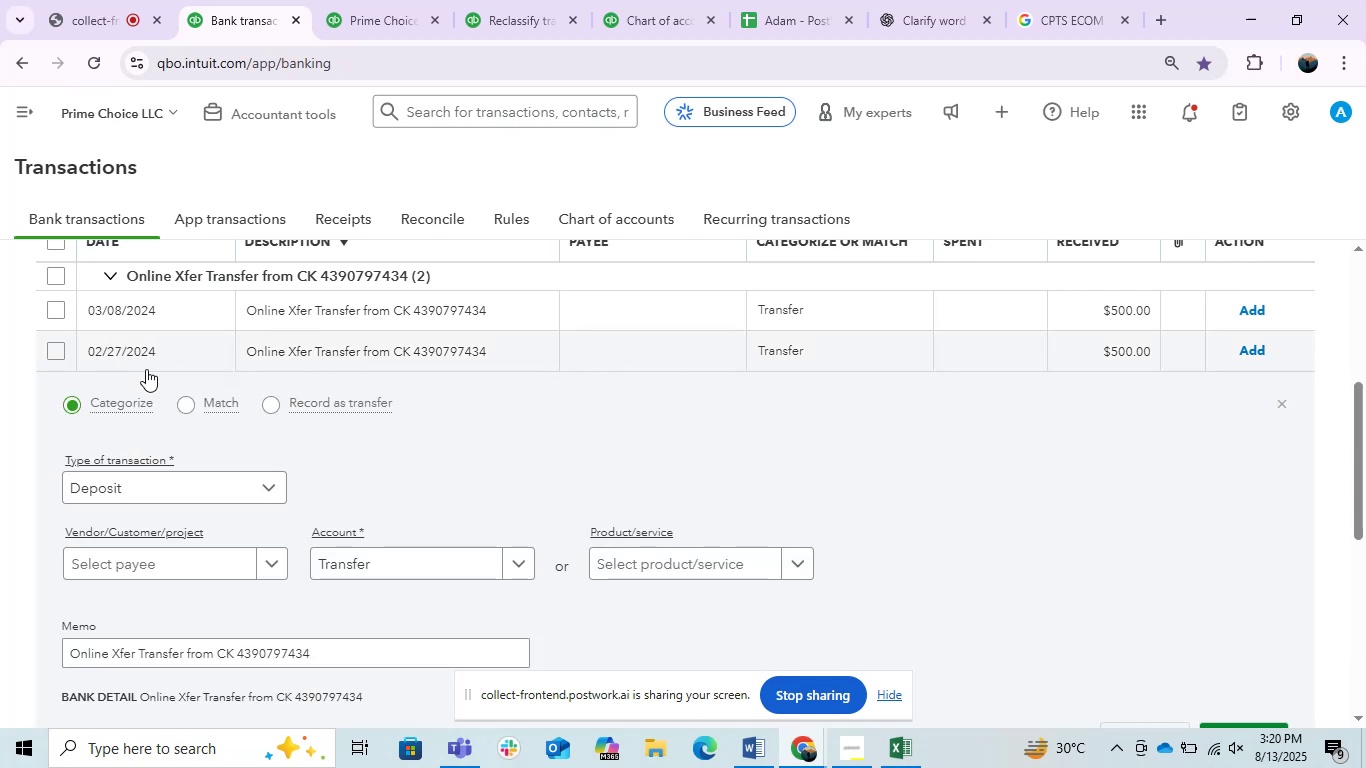 
key(Backspace)
 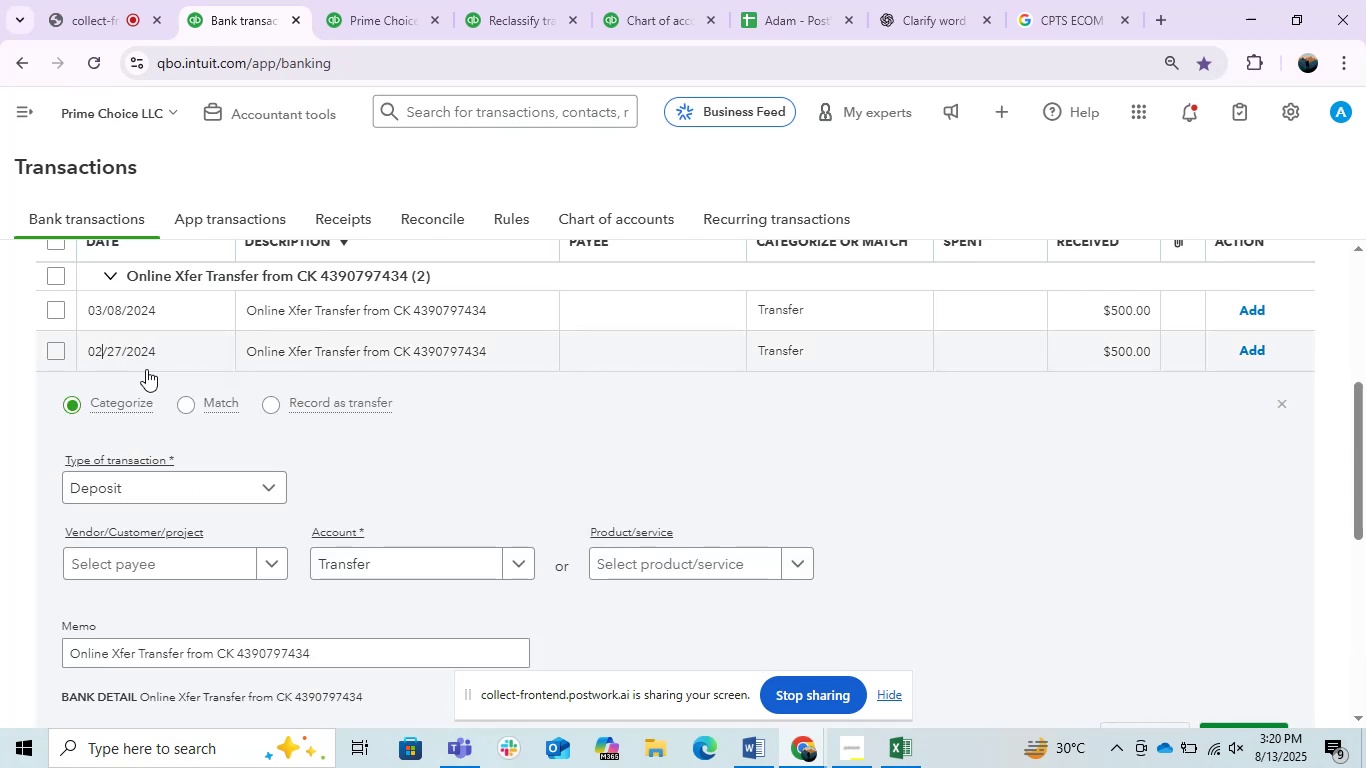 
key(Backspace)
 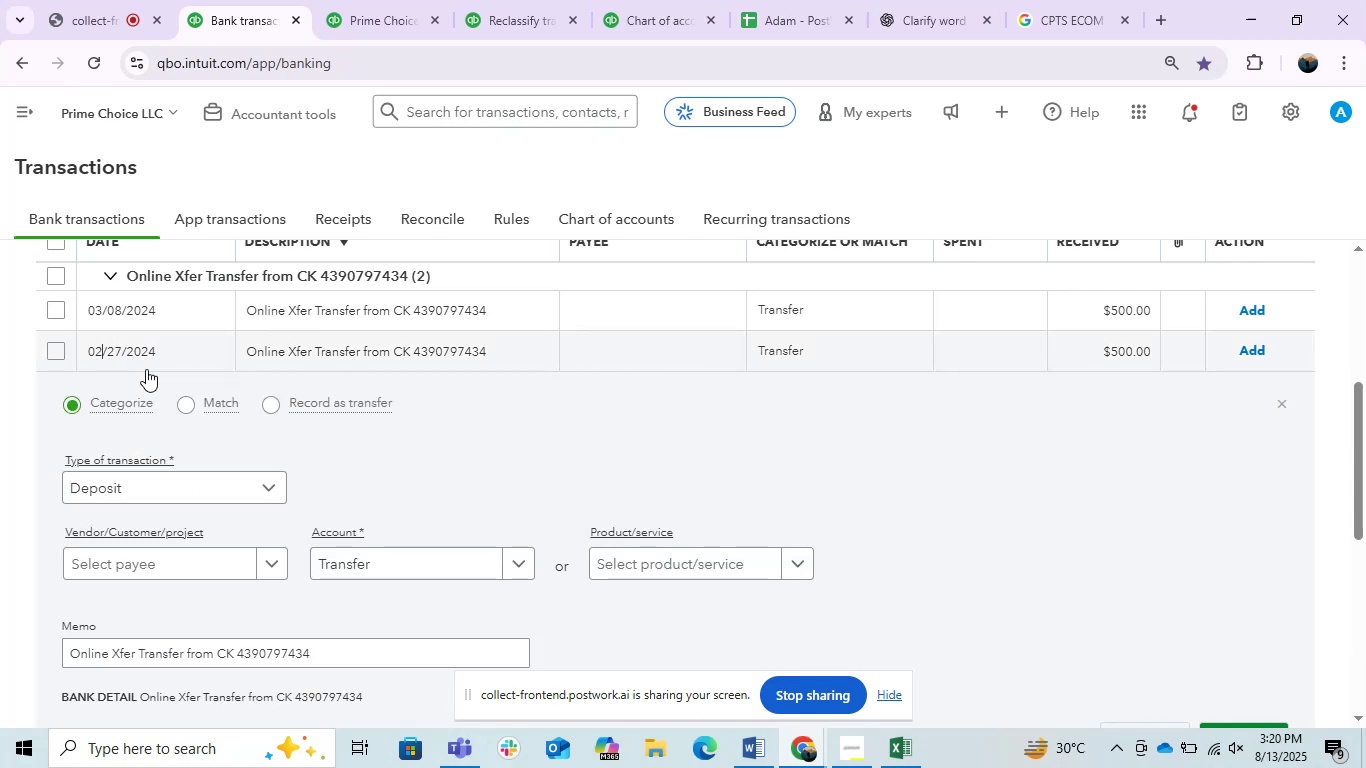 
key(Numpad1)
 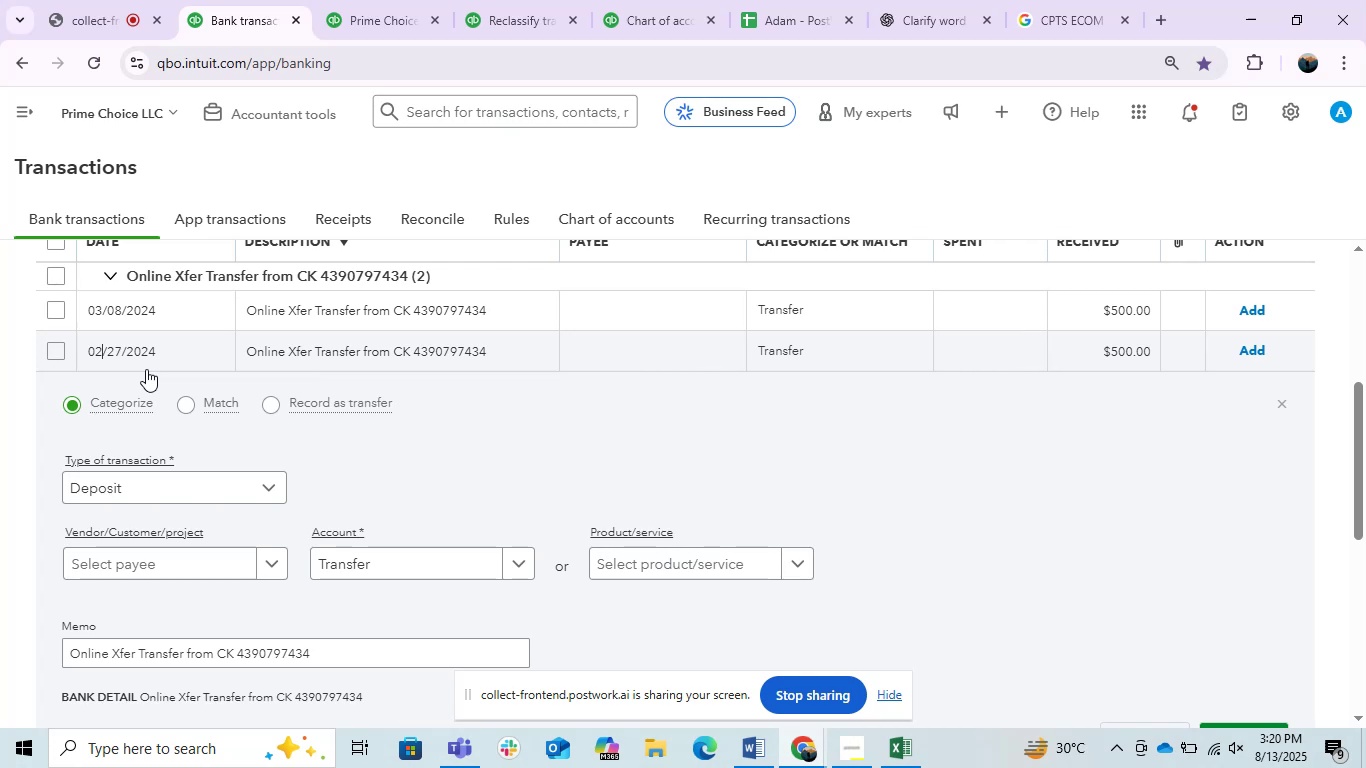 
key(Numpad2)
 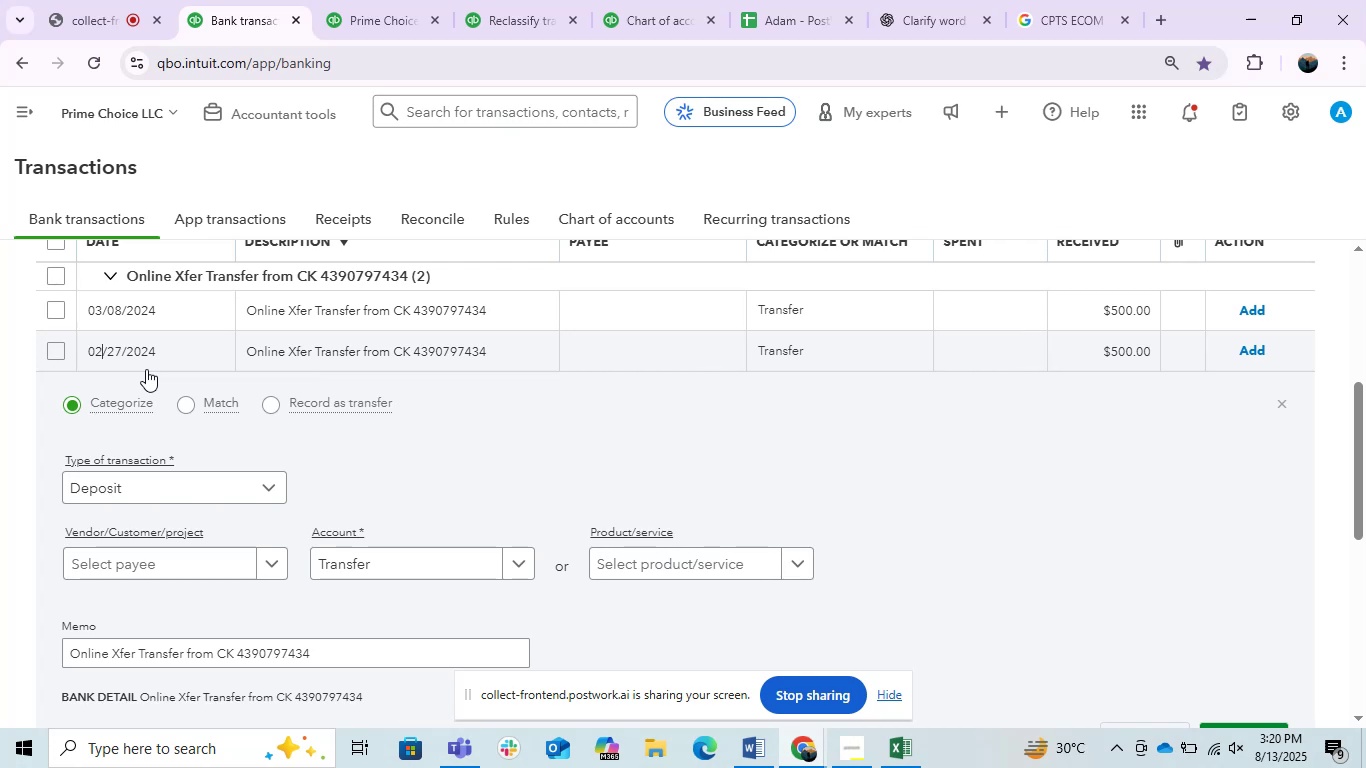 
key(ArrowRight)
 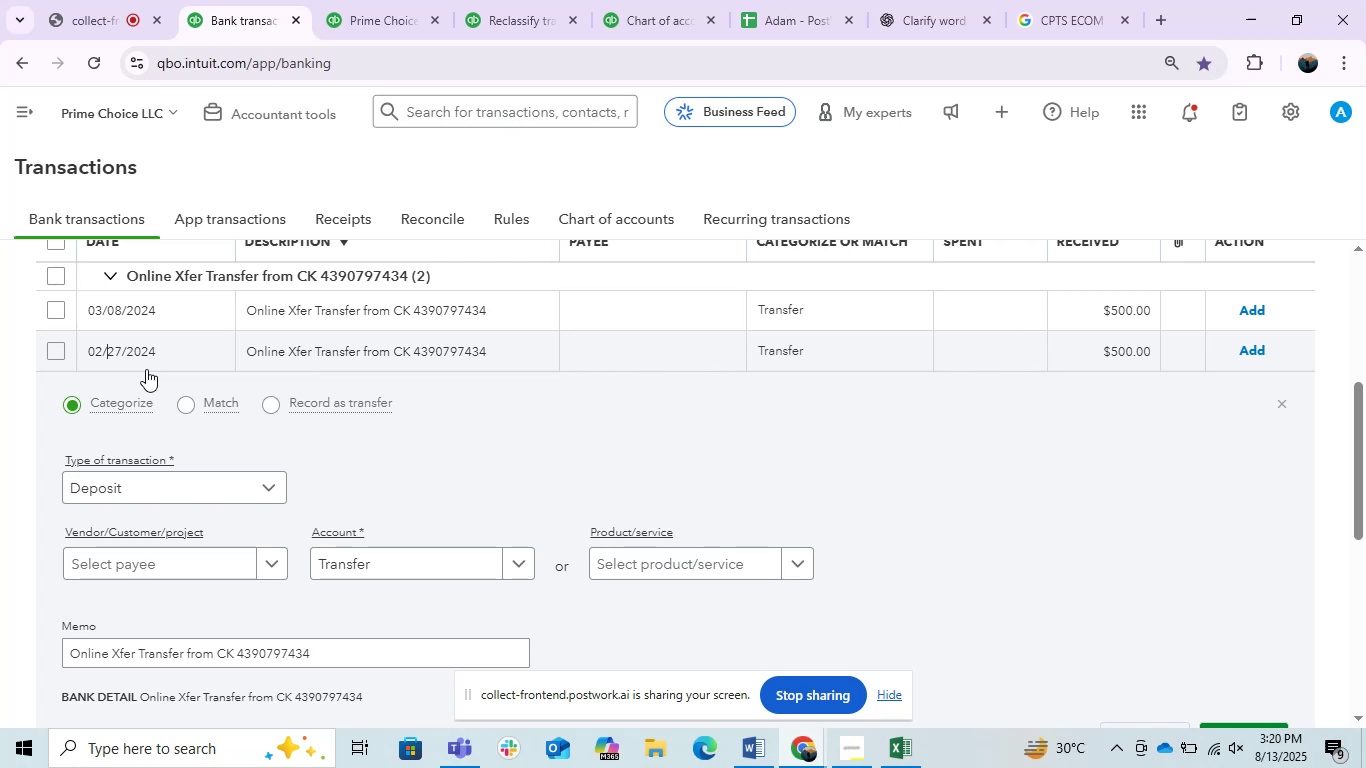 
key(ArrowRight)
 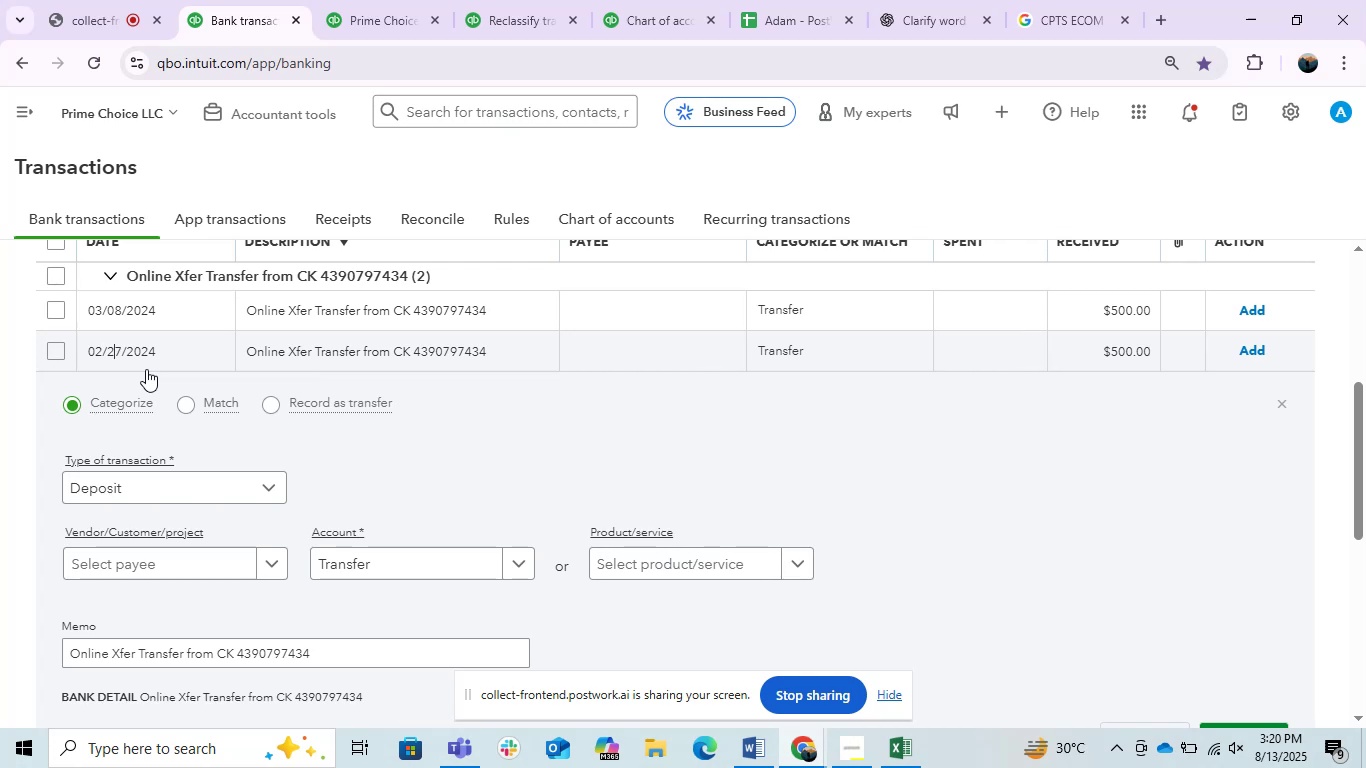 
key(ArrowRight)
 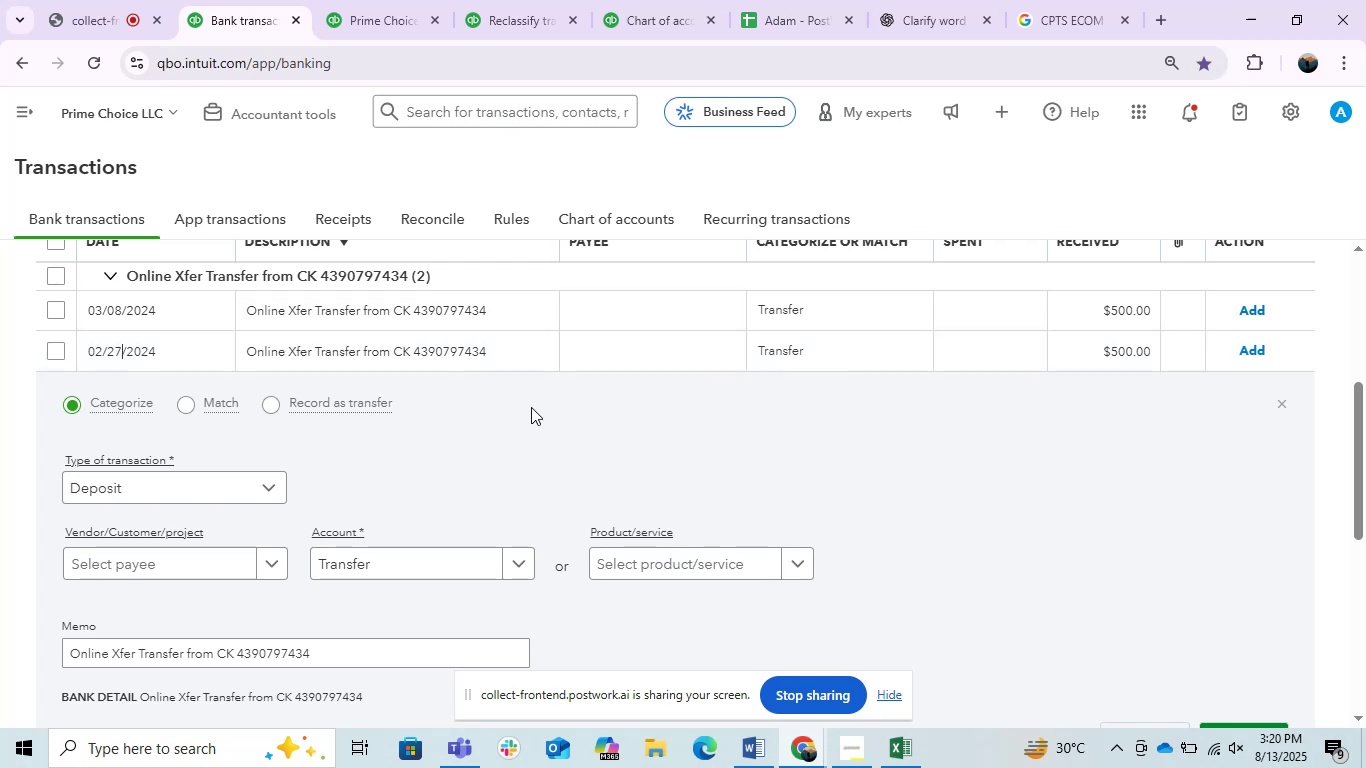 
scroll: coordinate [561, 404], scroll_direction: up, amount: 1.0
 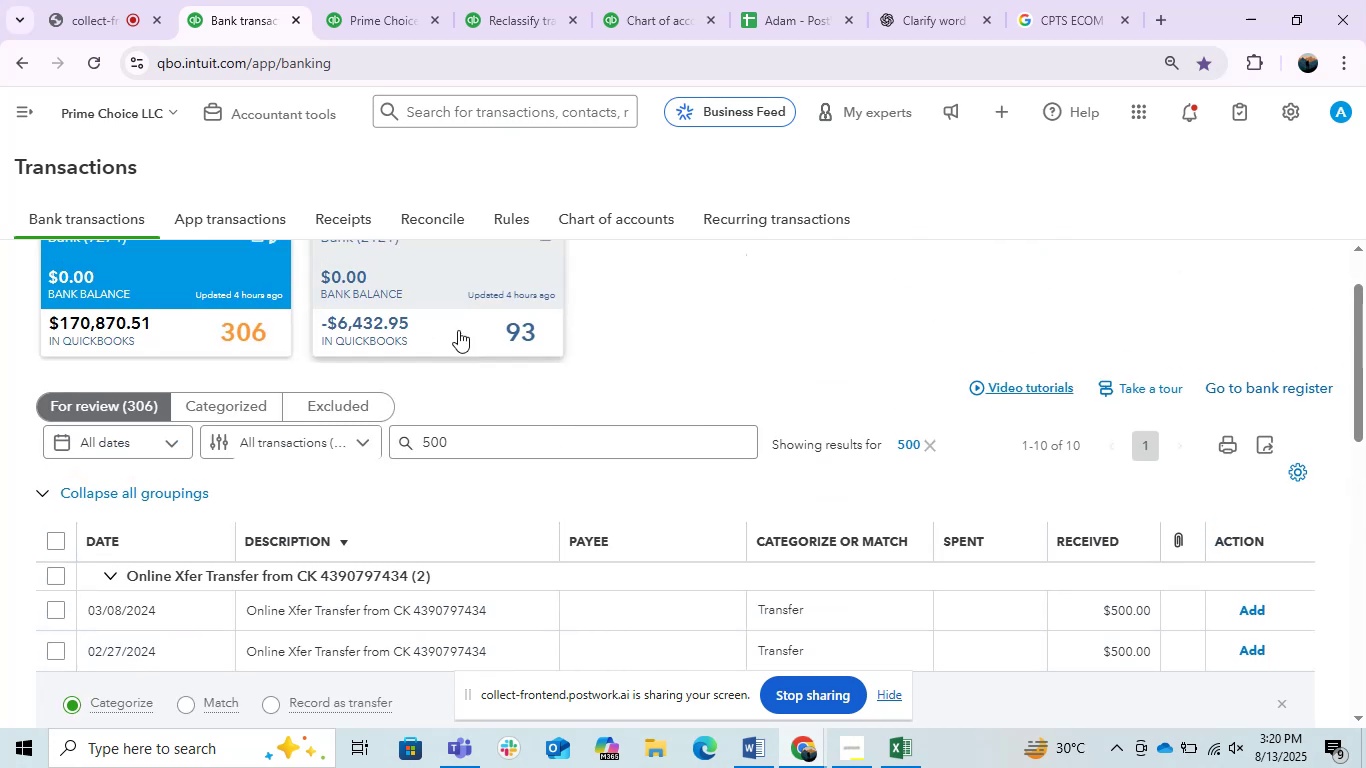 
left_click([407, 298])
 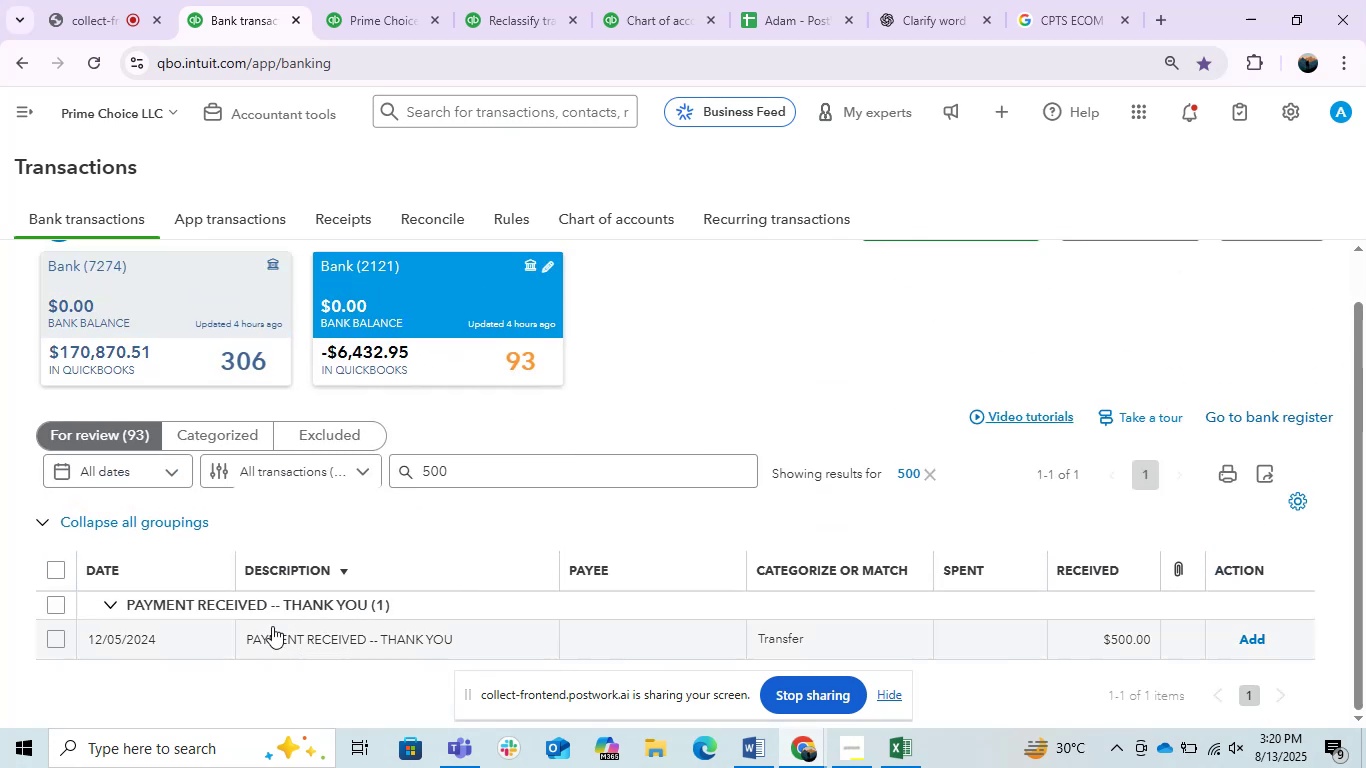 
left_click([161, 643])
 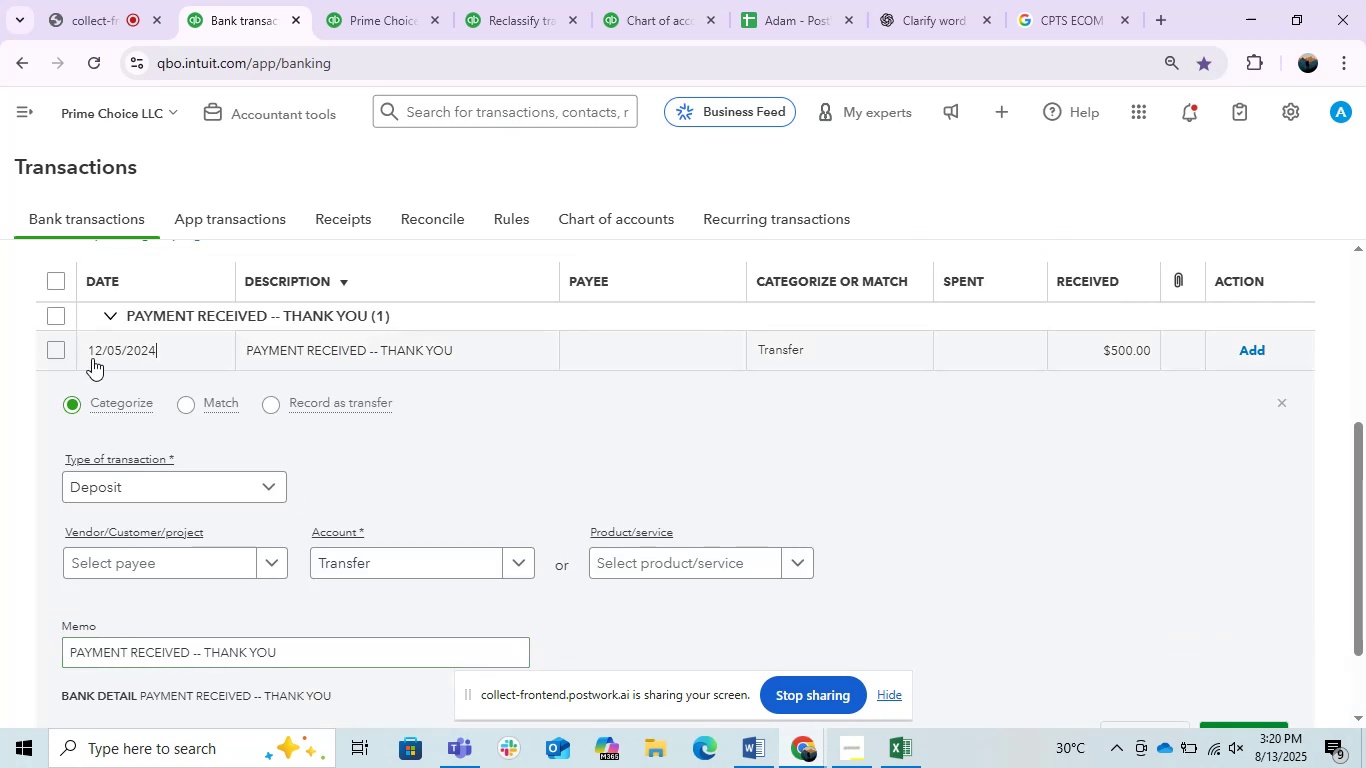 
double_click([106, 352])
 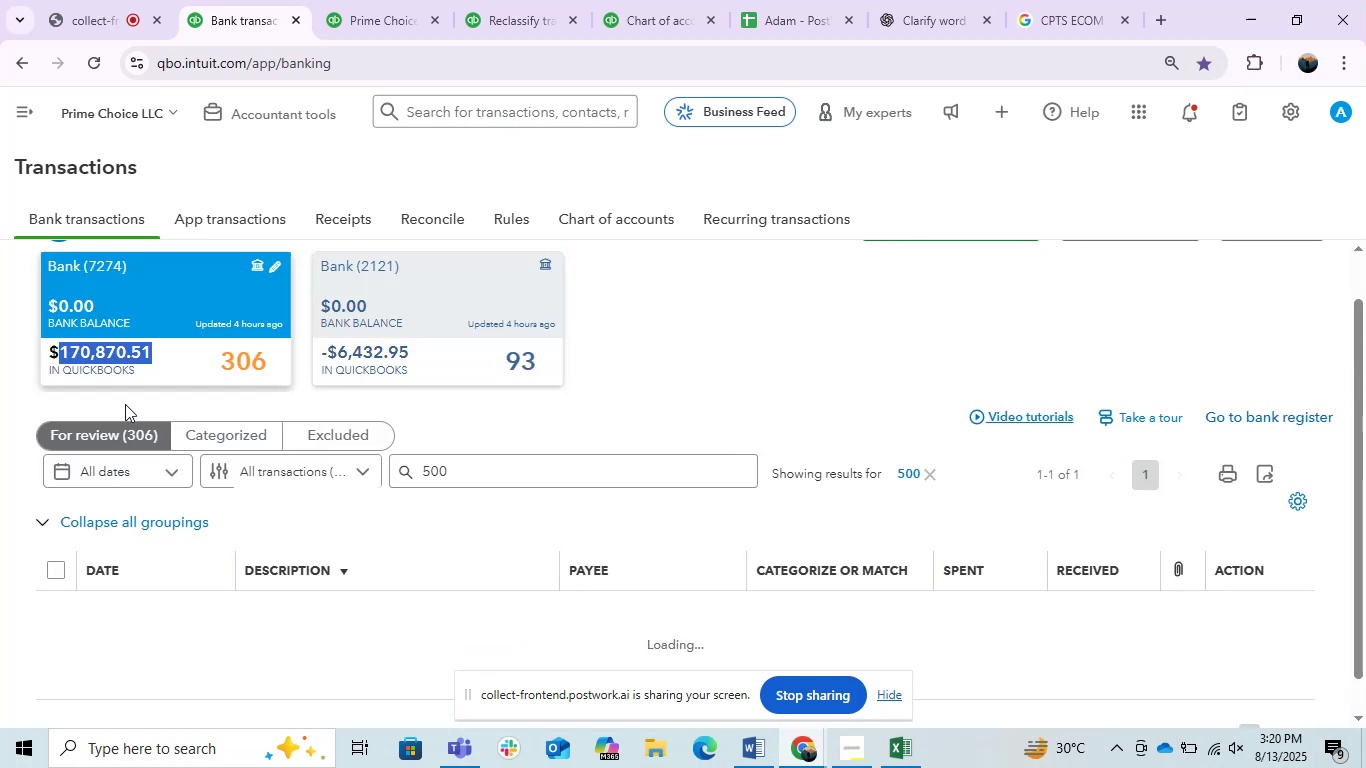 
mouse_move([291, 598])
 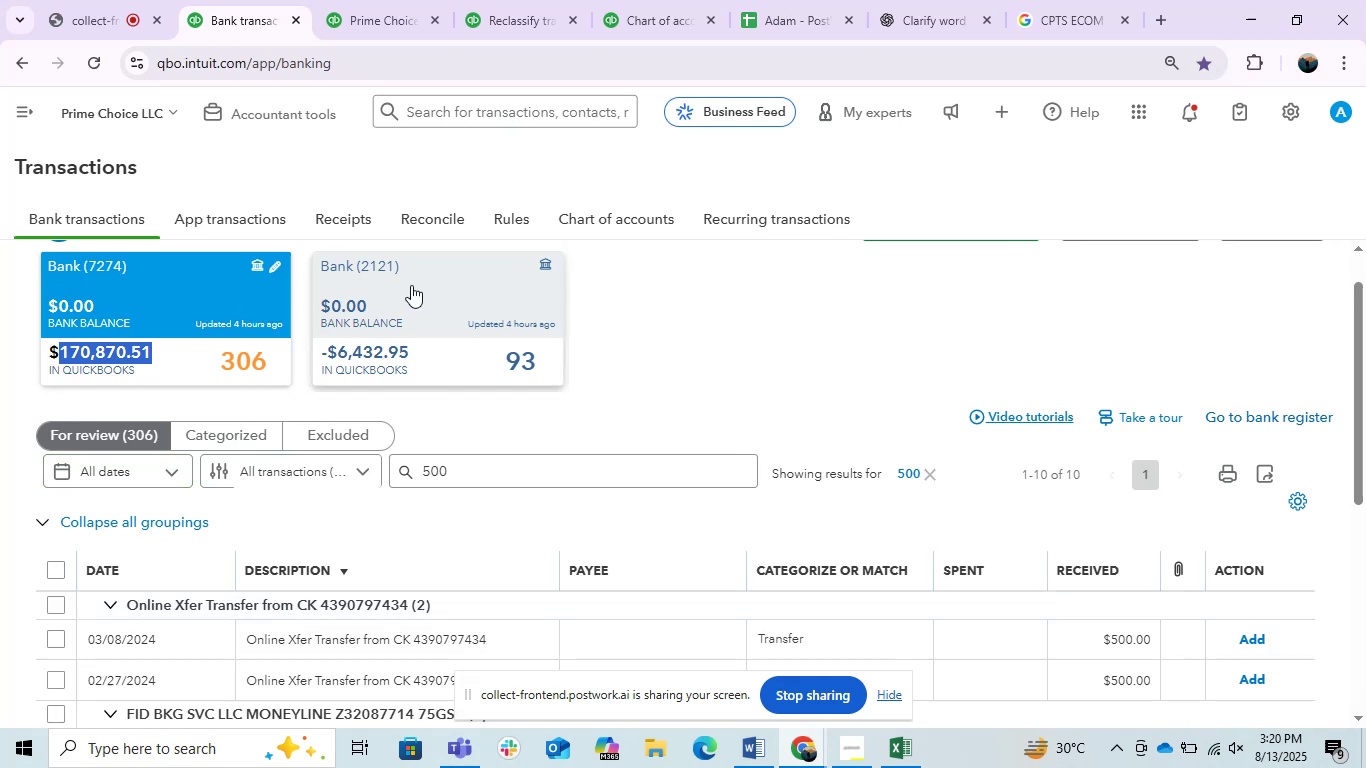 
left_click([411, 285])
 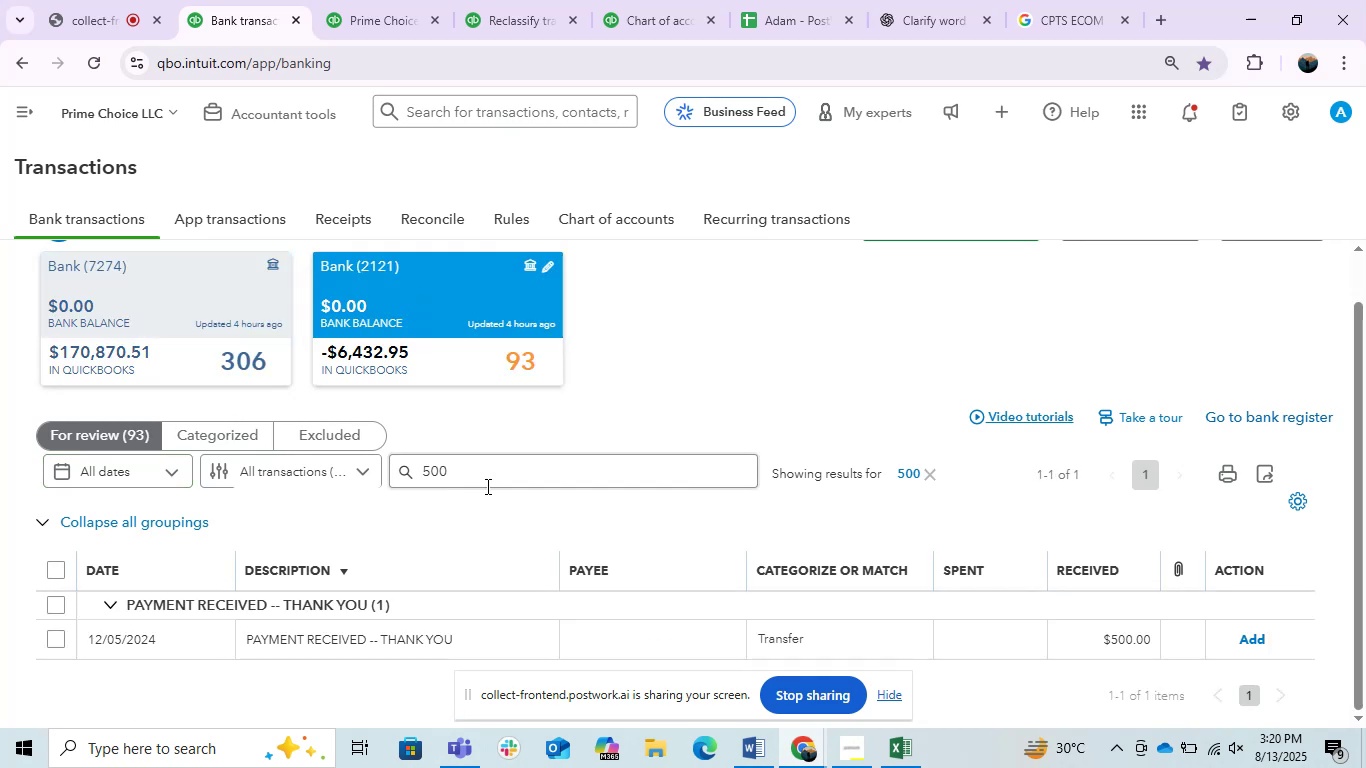 
left_click([387, 632])
 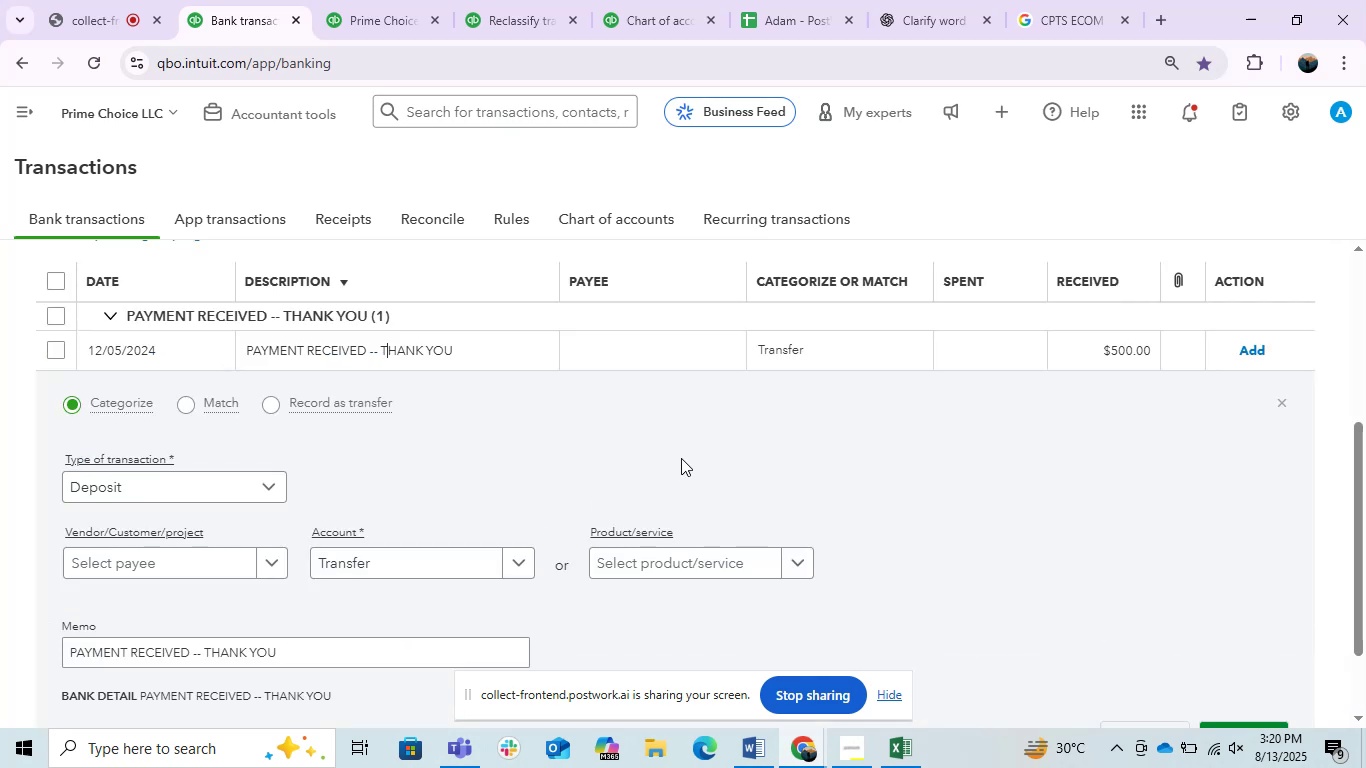 
scroll: coordinate [681, 458], scroll_direction: down, amount: 2.0
 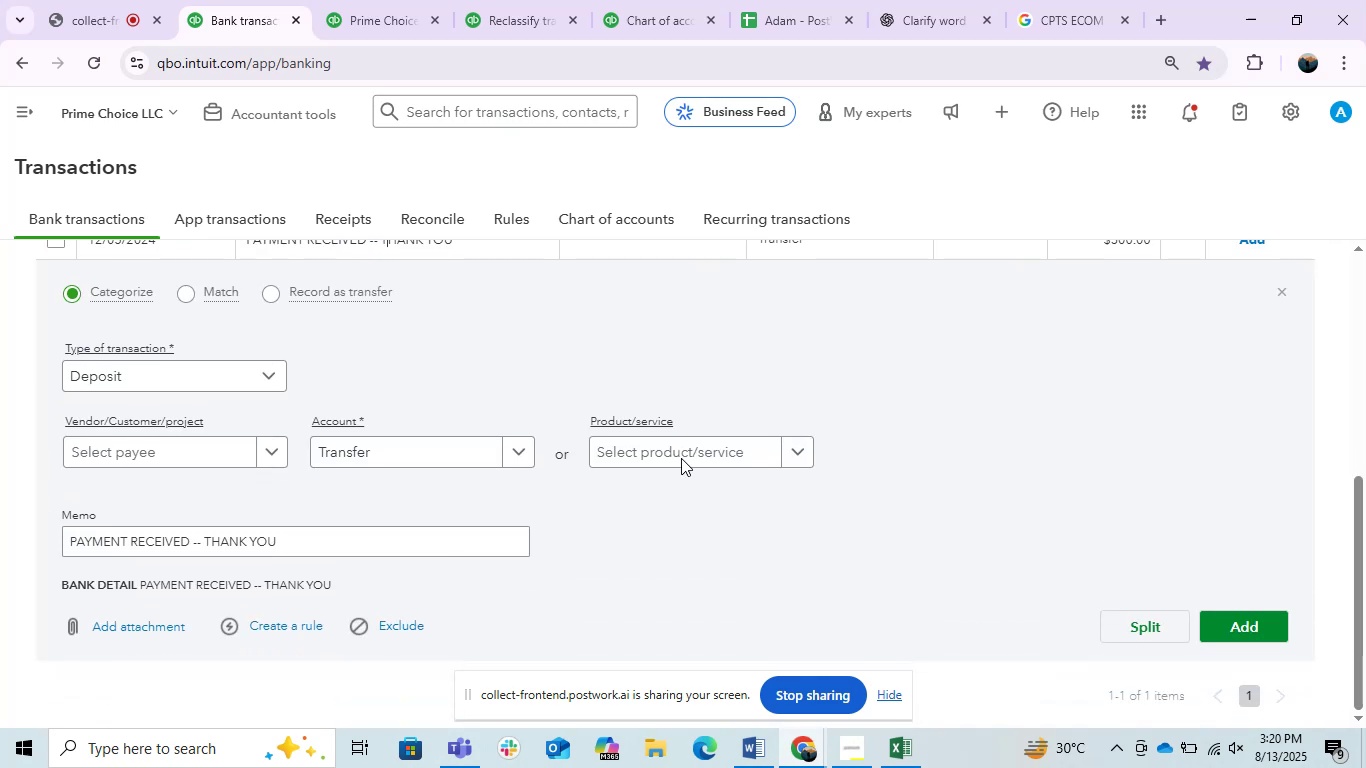 
scroll: coordinate [681, 458], scroll_direction: none, amount: 0.0
 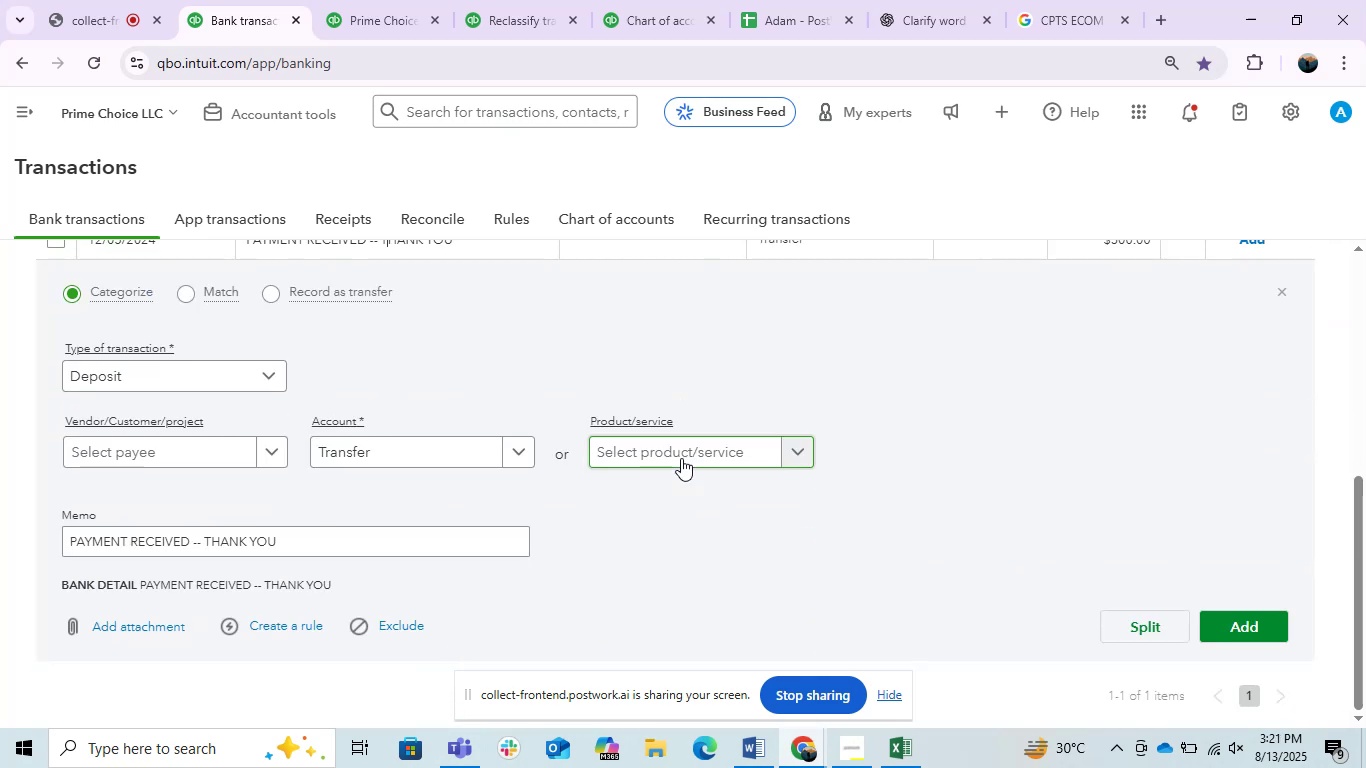 
scroll: coordinate [681, 458], scroll_direction: down, amount: 1.0
 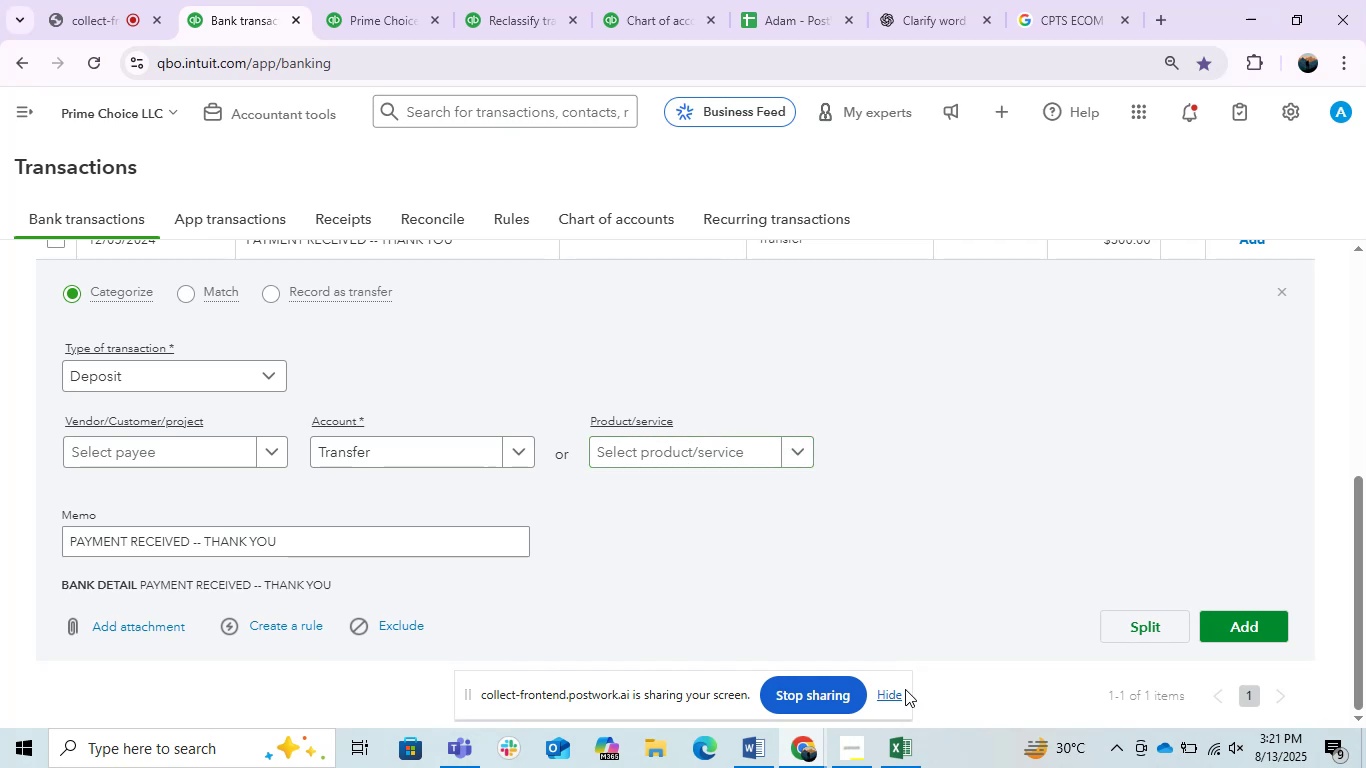 
left_click([896, 689])
 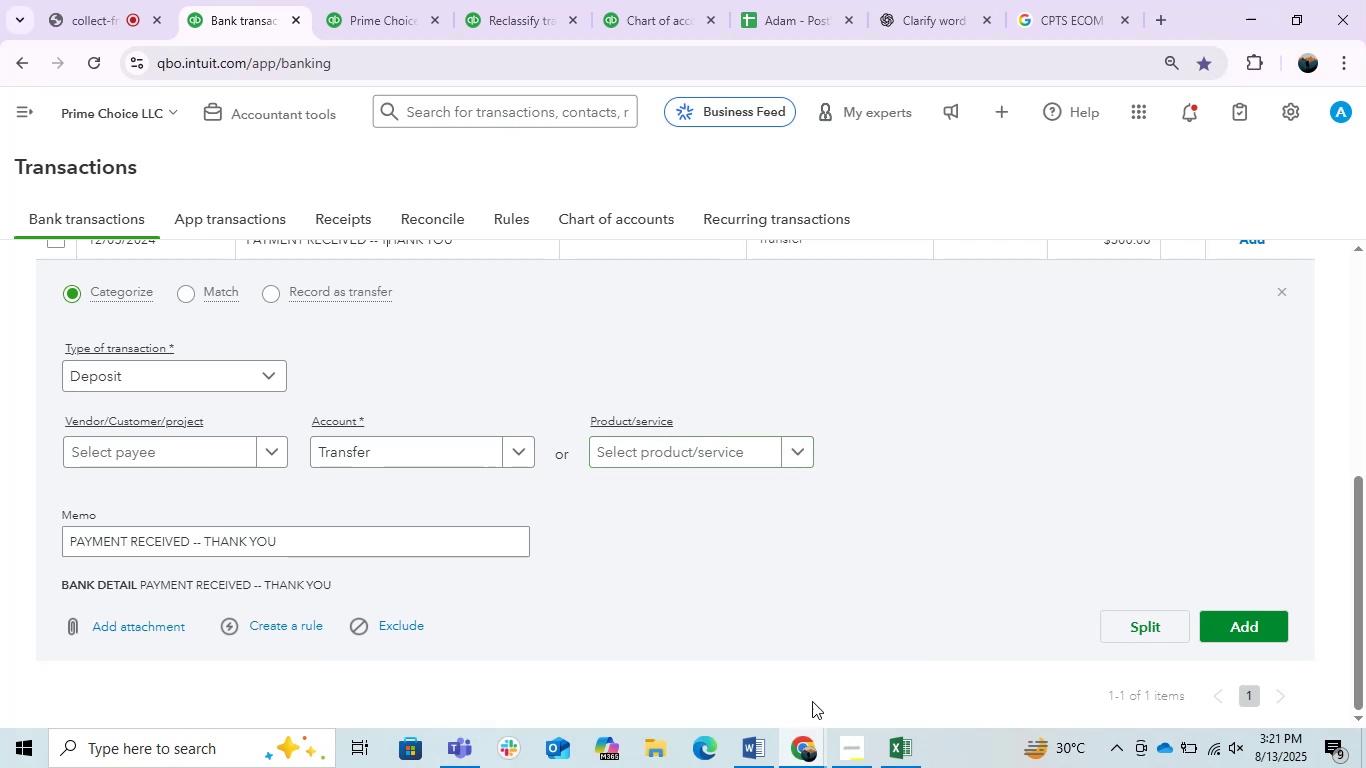 
scroll: coordinate [961, 399], scroll_direction: down, amount: 7.0
 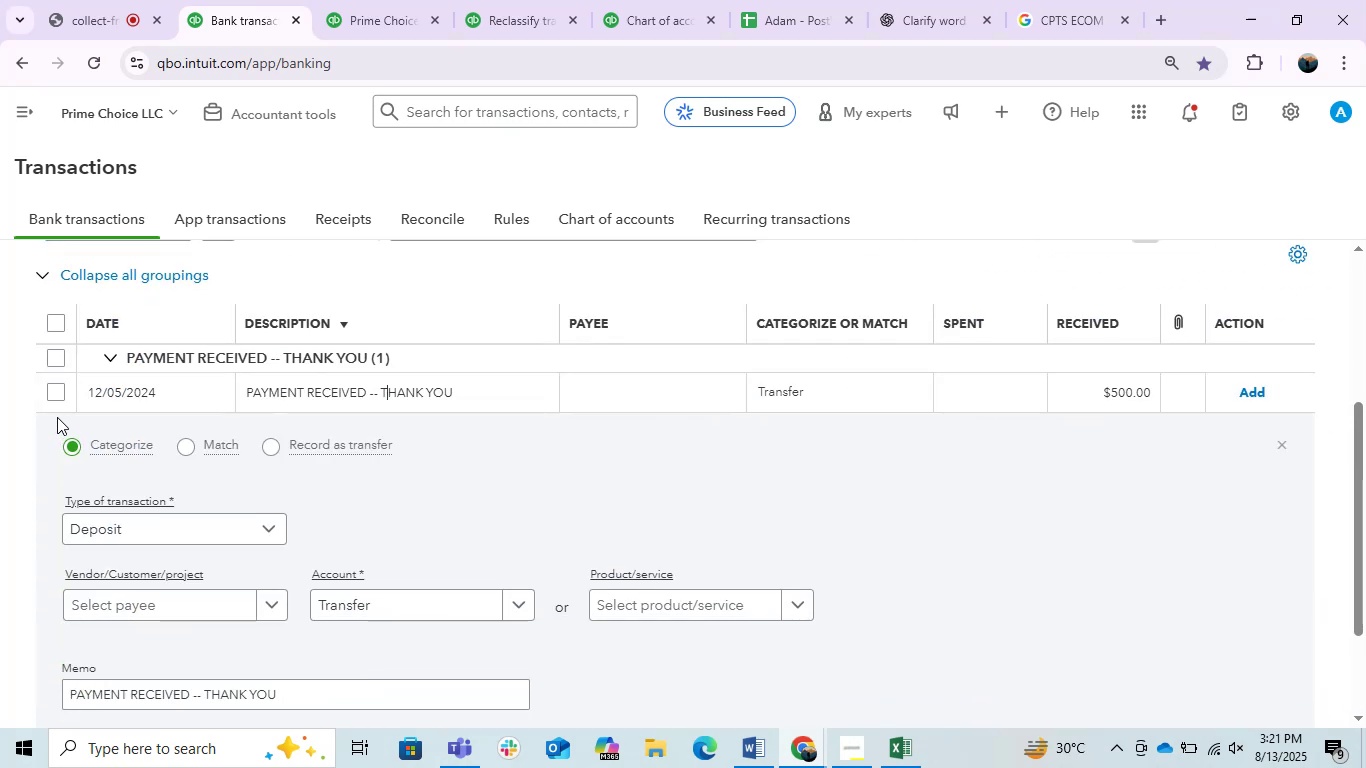 
left_click([59, 394])
 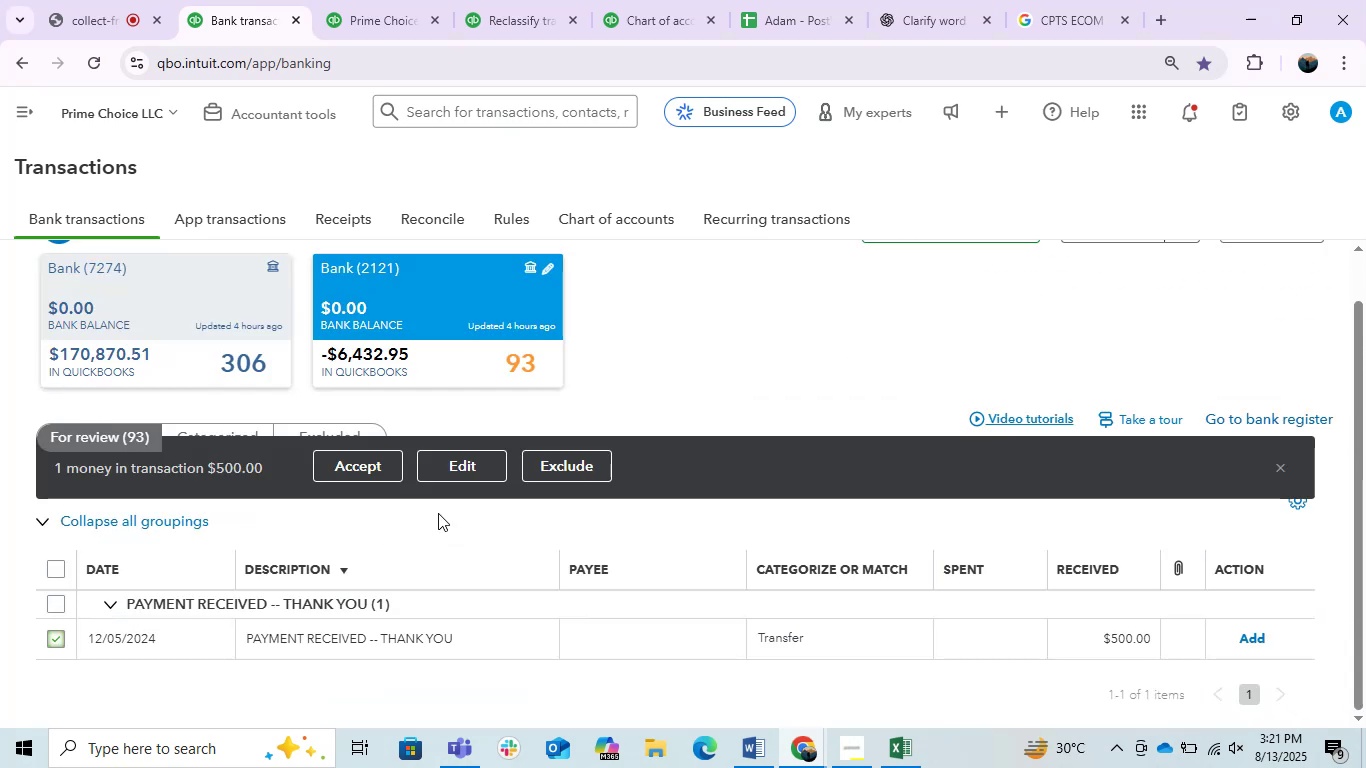 
left_click([454, 473])
 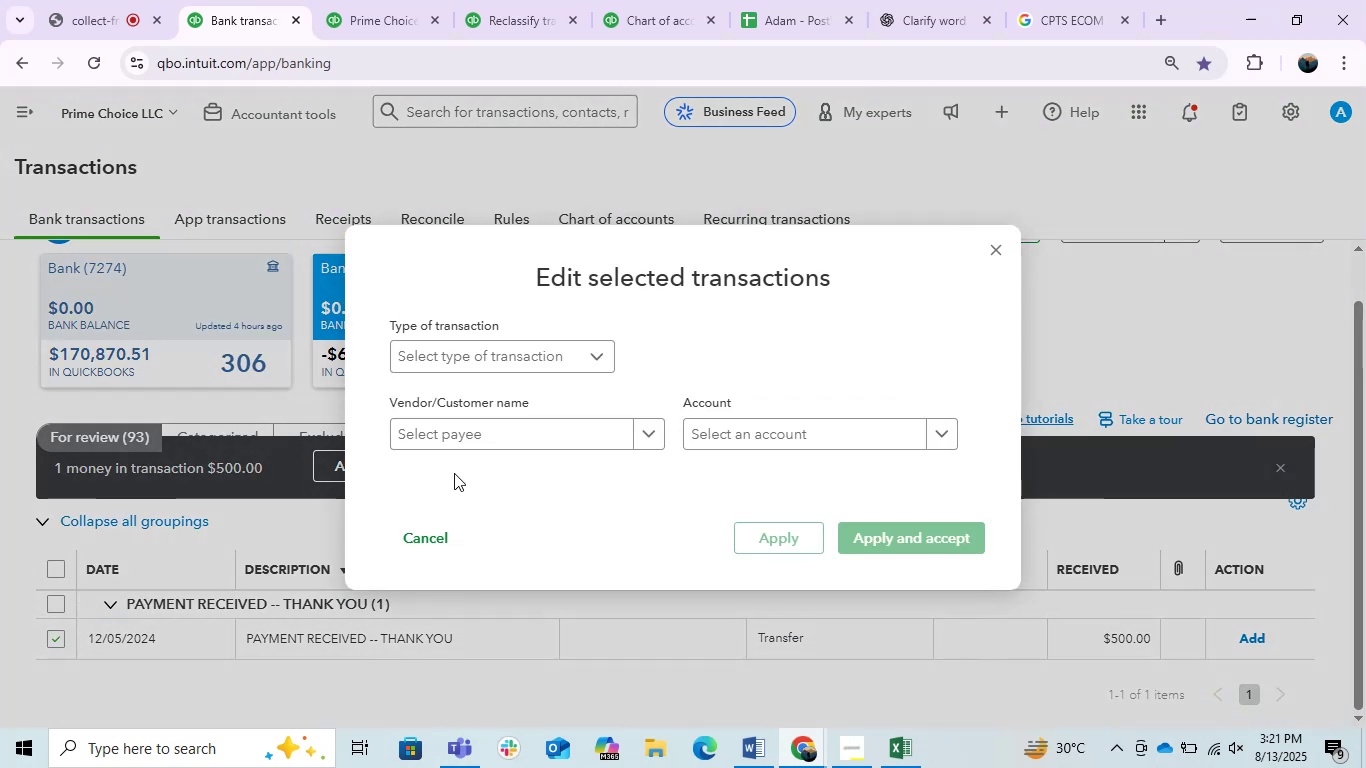 
scroll: coordinate [512, 421], scroll_direction: down, amount: 5.0
 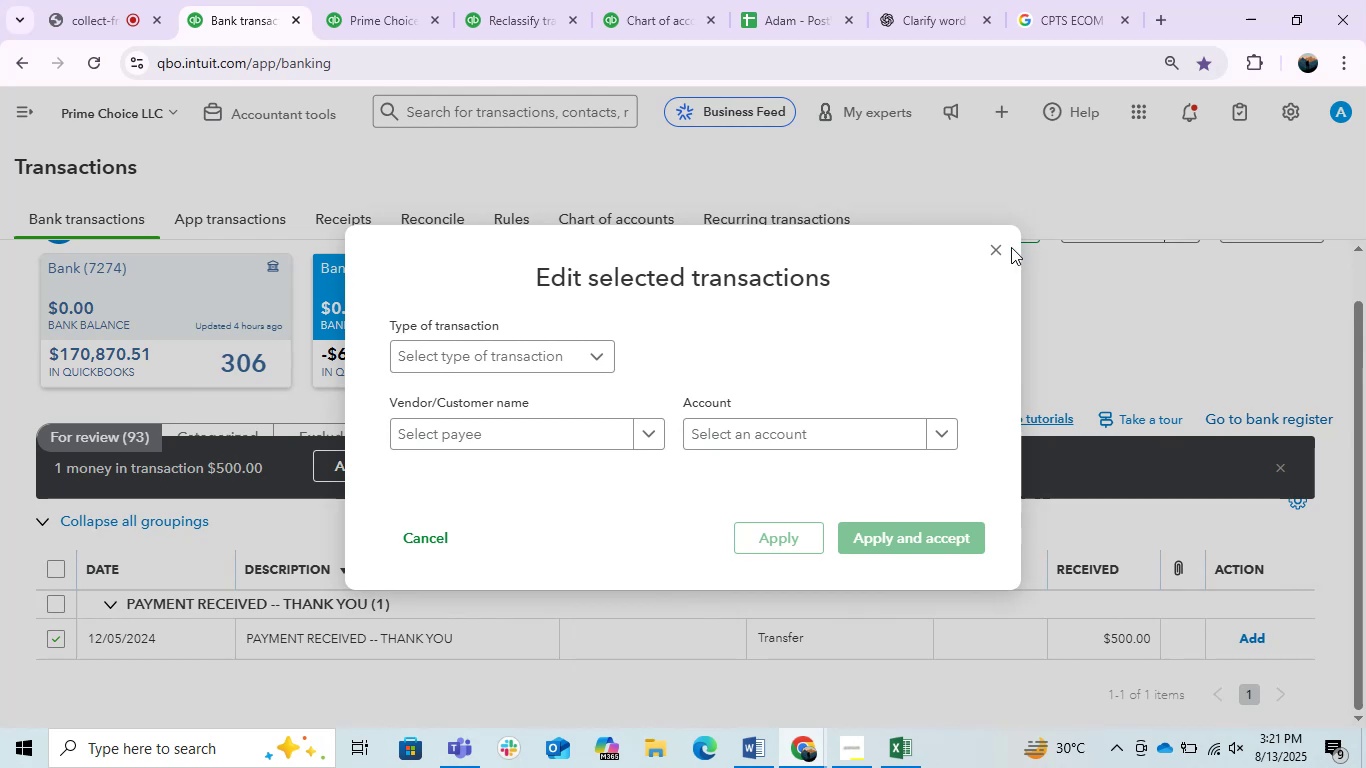 
left_click([1000, 247])
 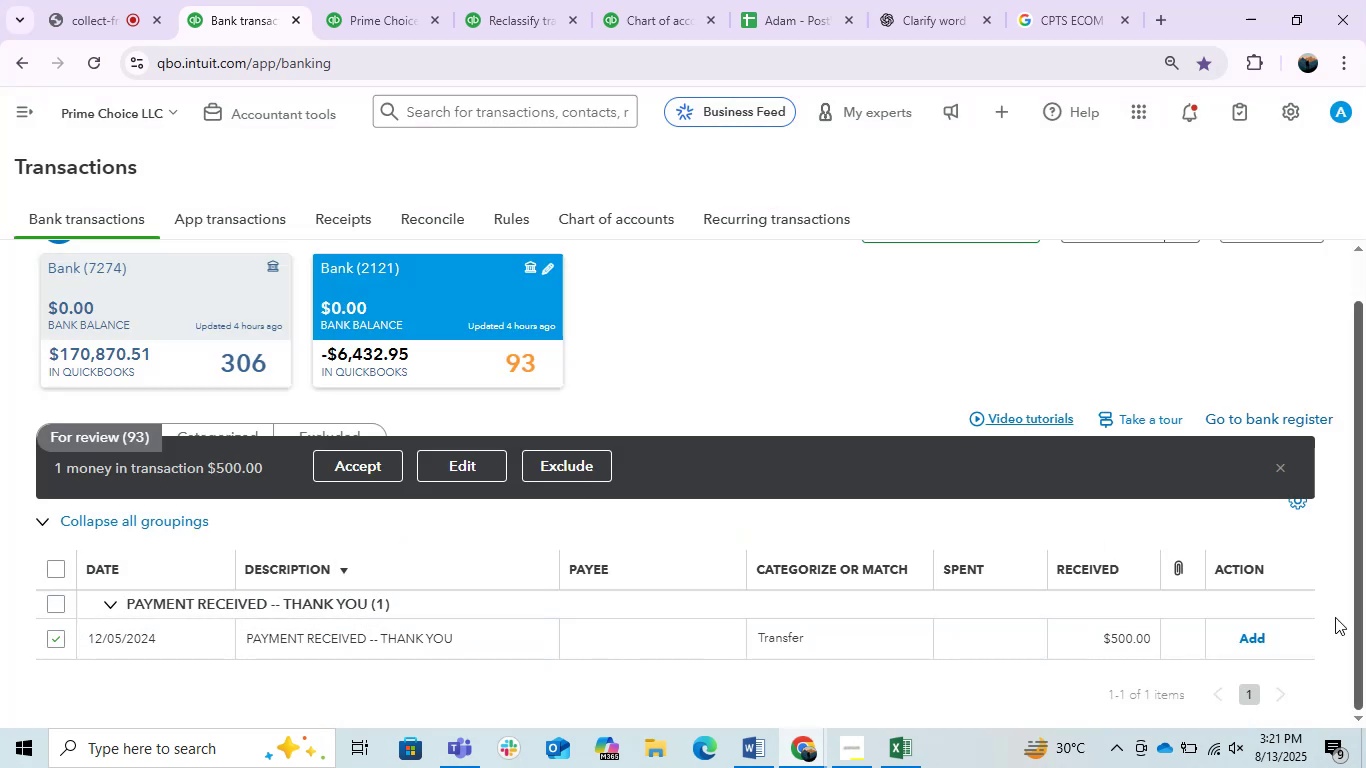 
left_click([1264, 635])
 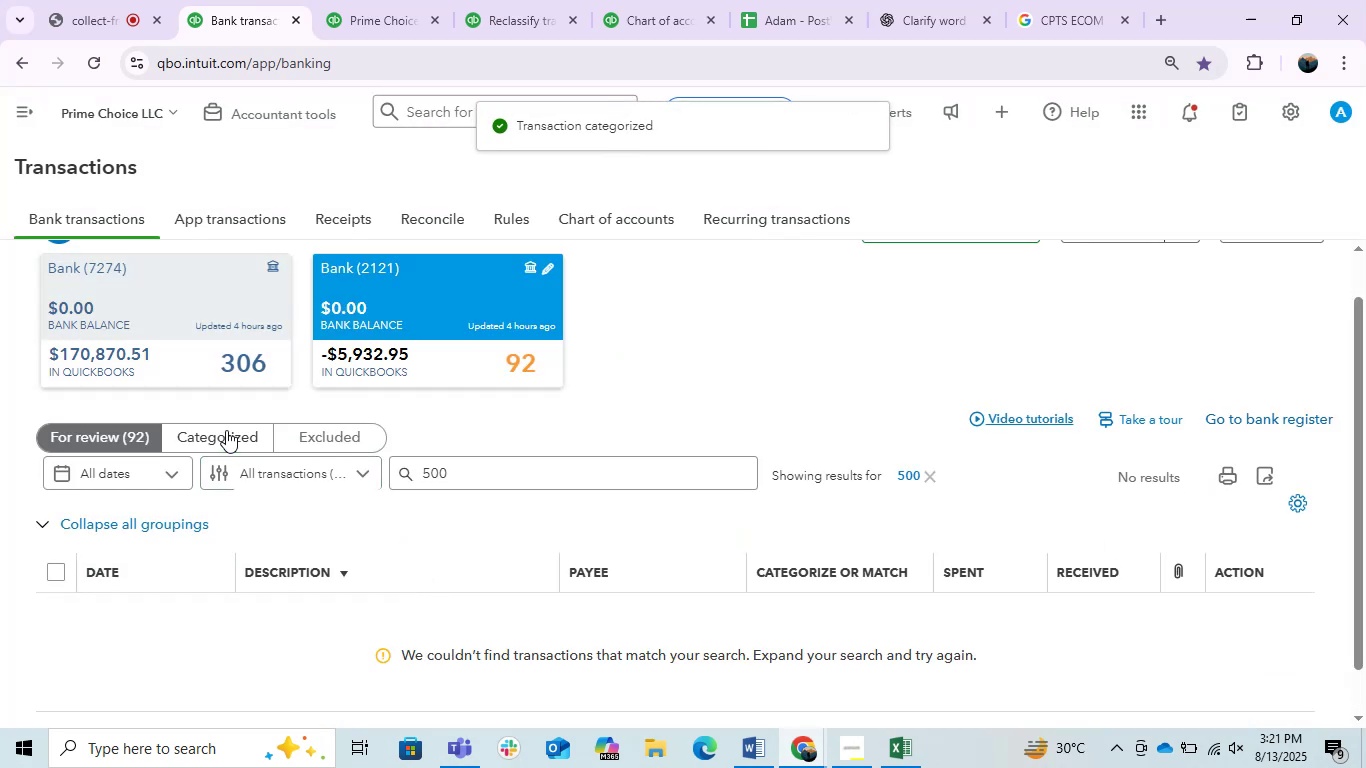 
left_click([236, 306])
 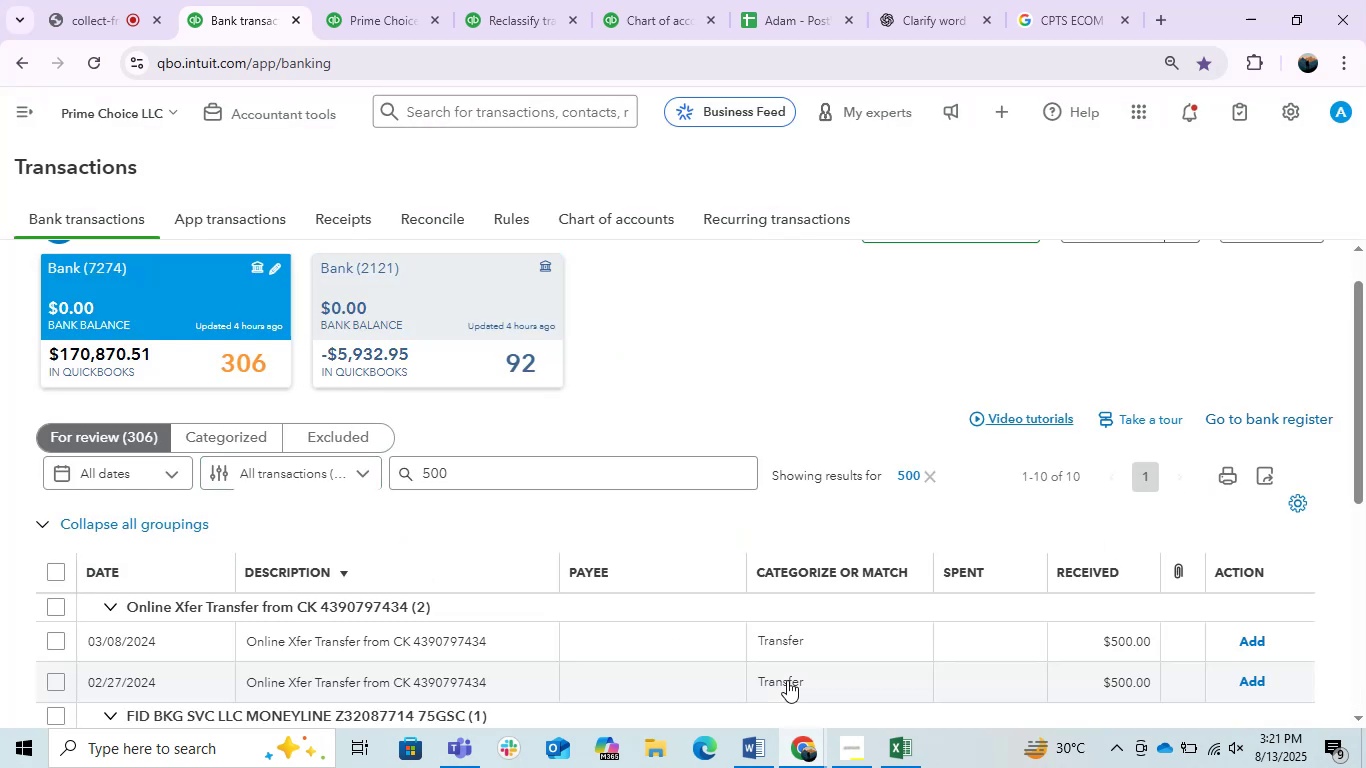 
left_click([1262, 635])
 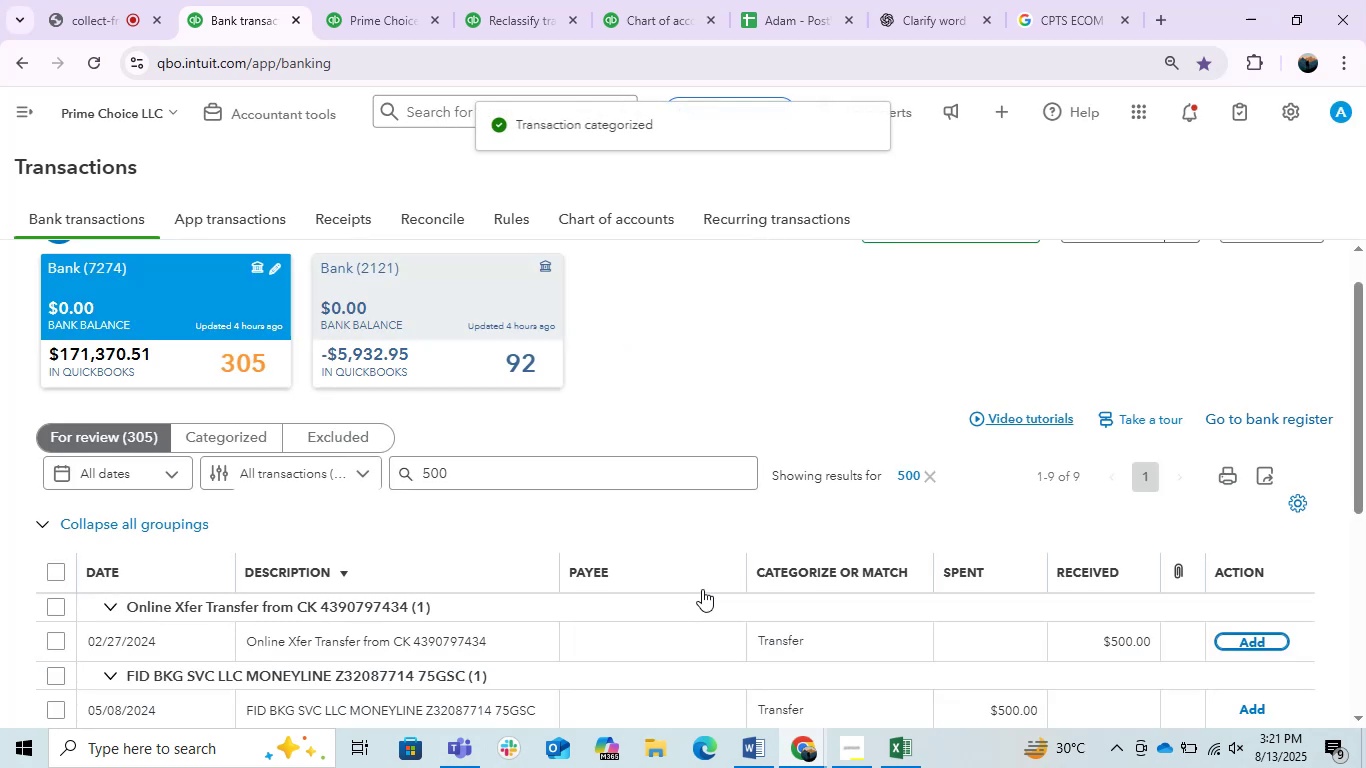 
scroll: coordinate [702, 589], scroll_direction: down, amount: 2.0
 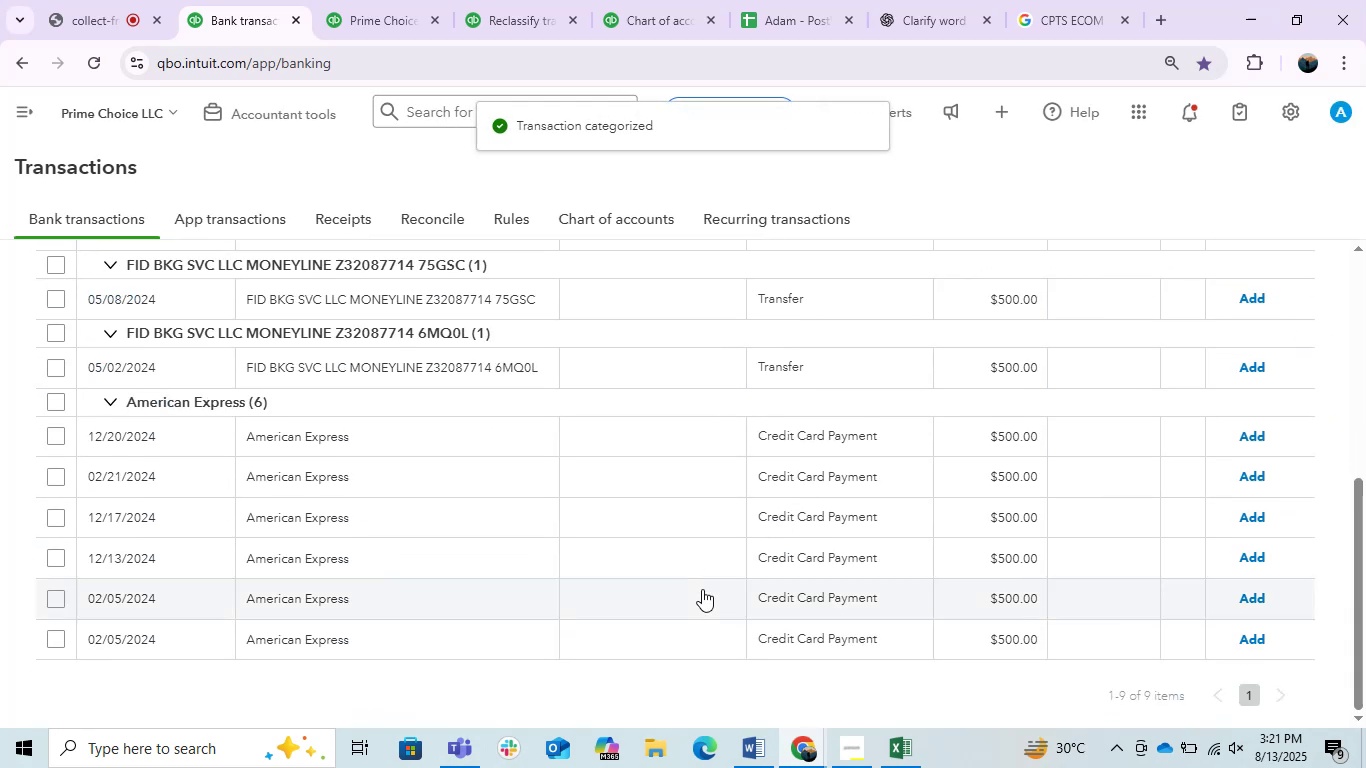 
scroll: coordinate [682, 542], scroll_direction: up, amount: 3.0
 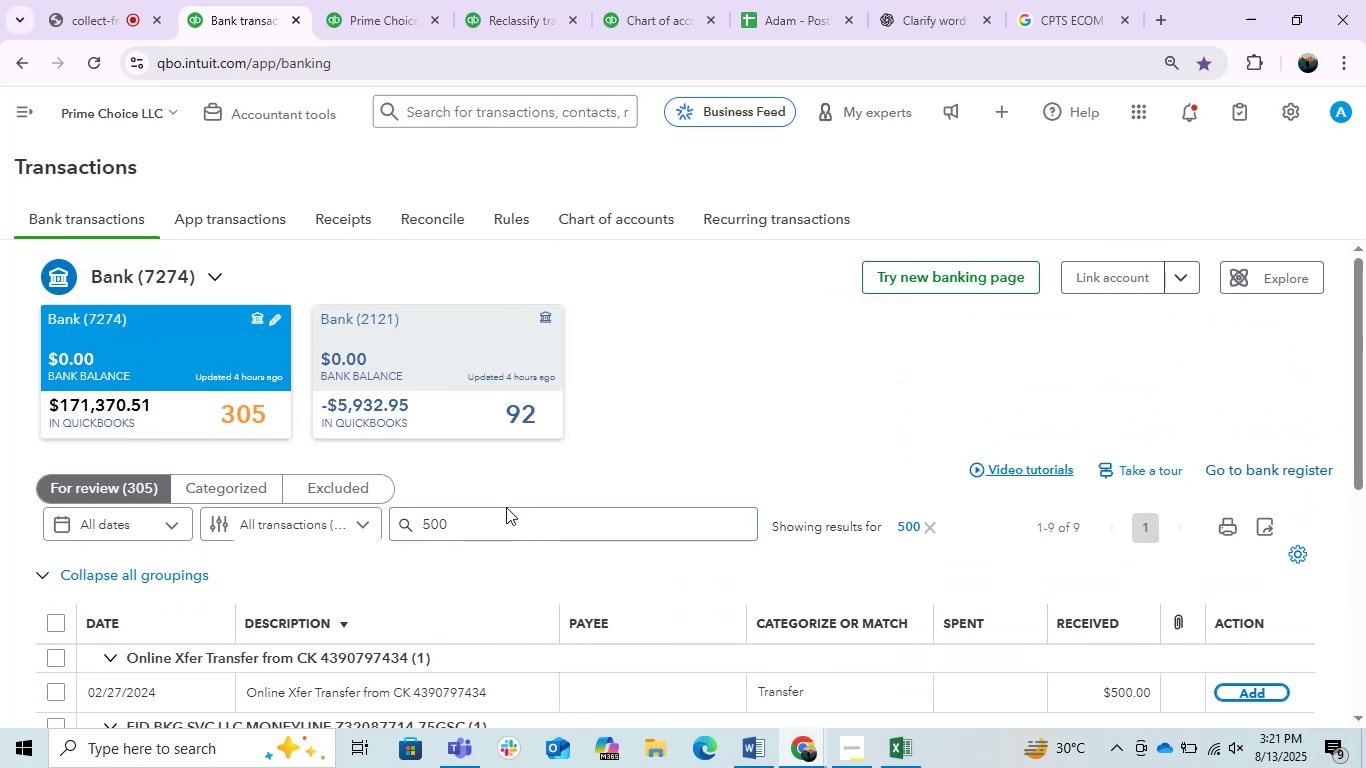 
double_click([483, 526])
 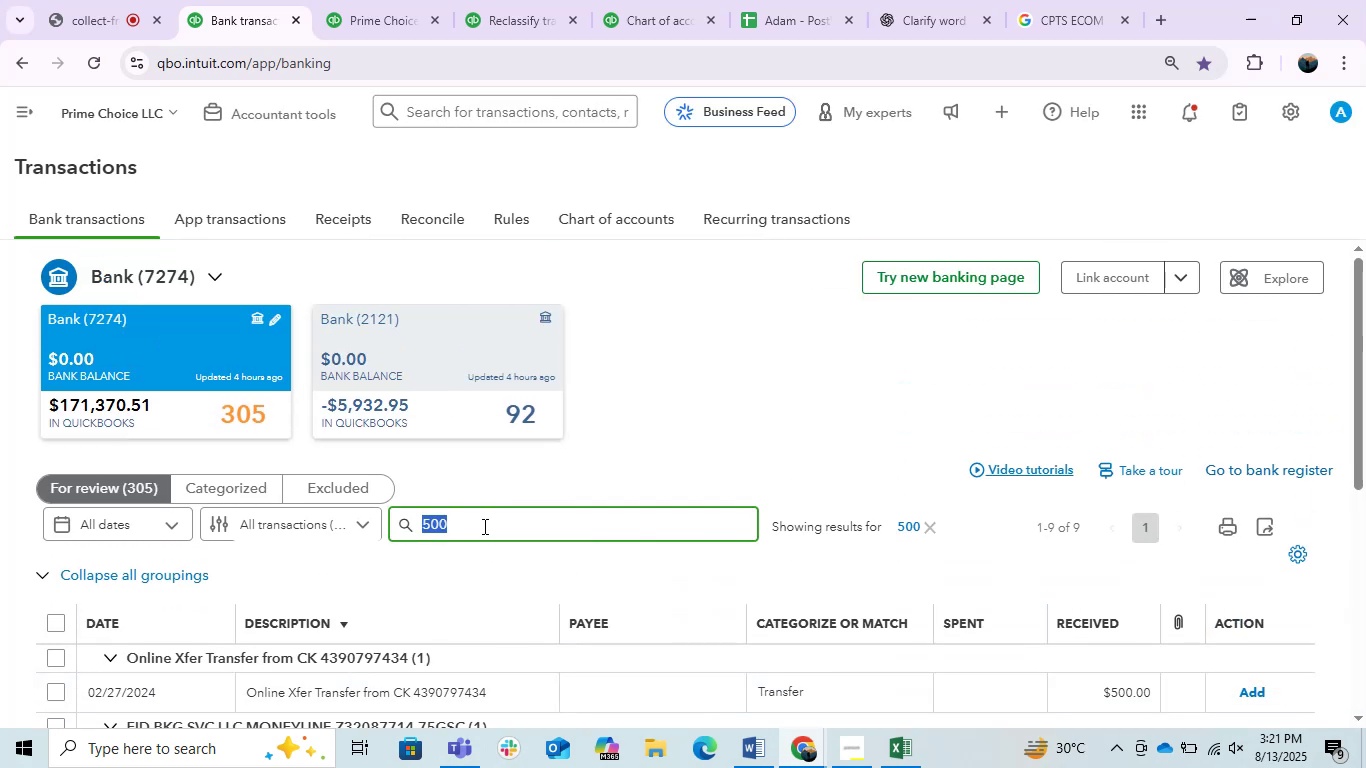 
key(Numpad3)
 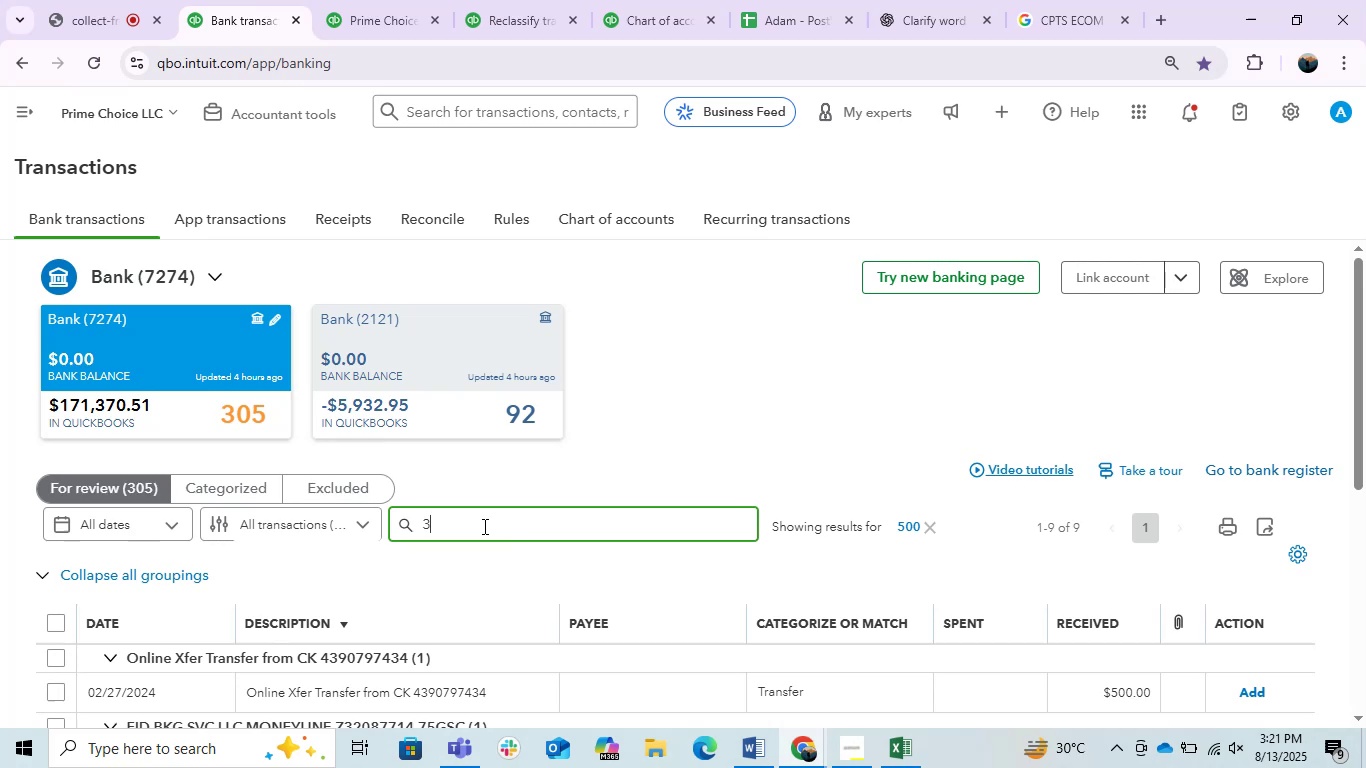 
key(Numpad0)
 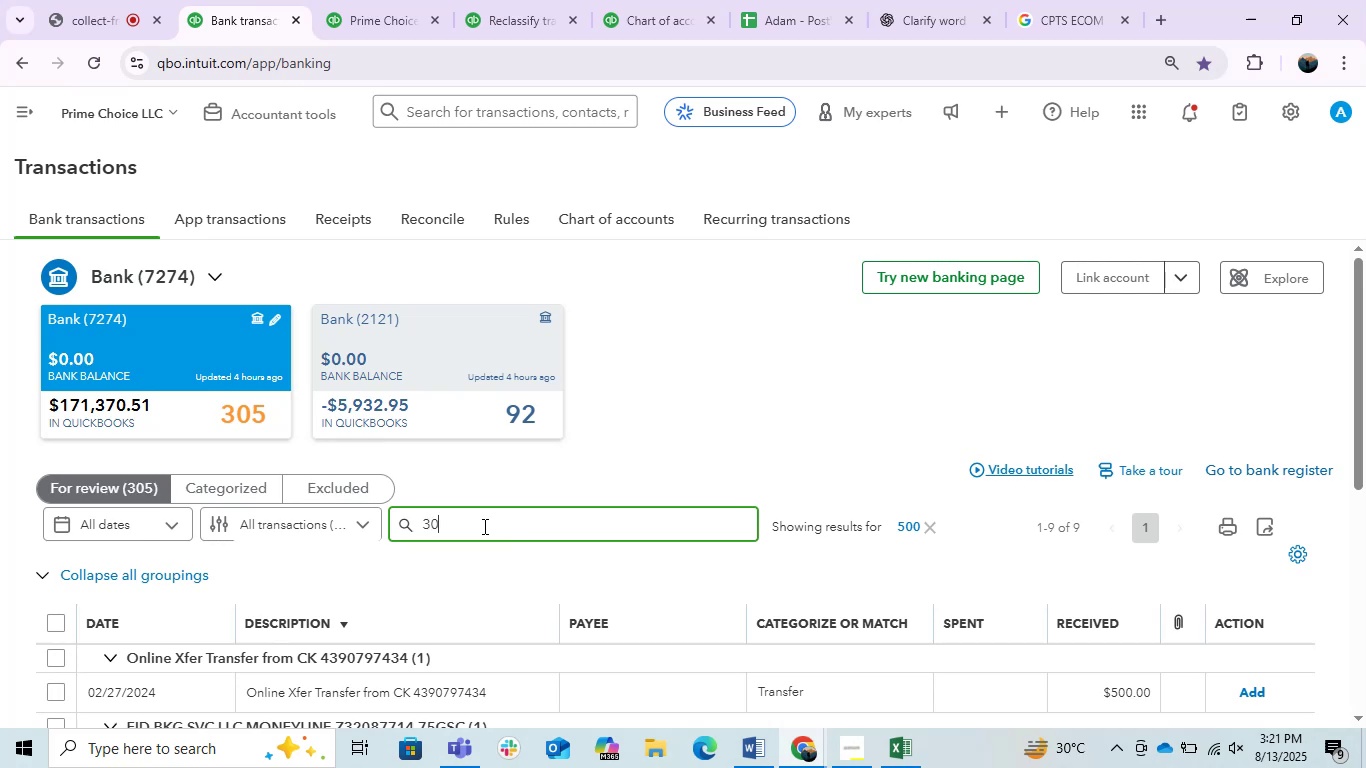 
key(Numpad0)
 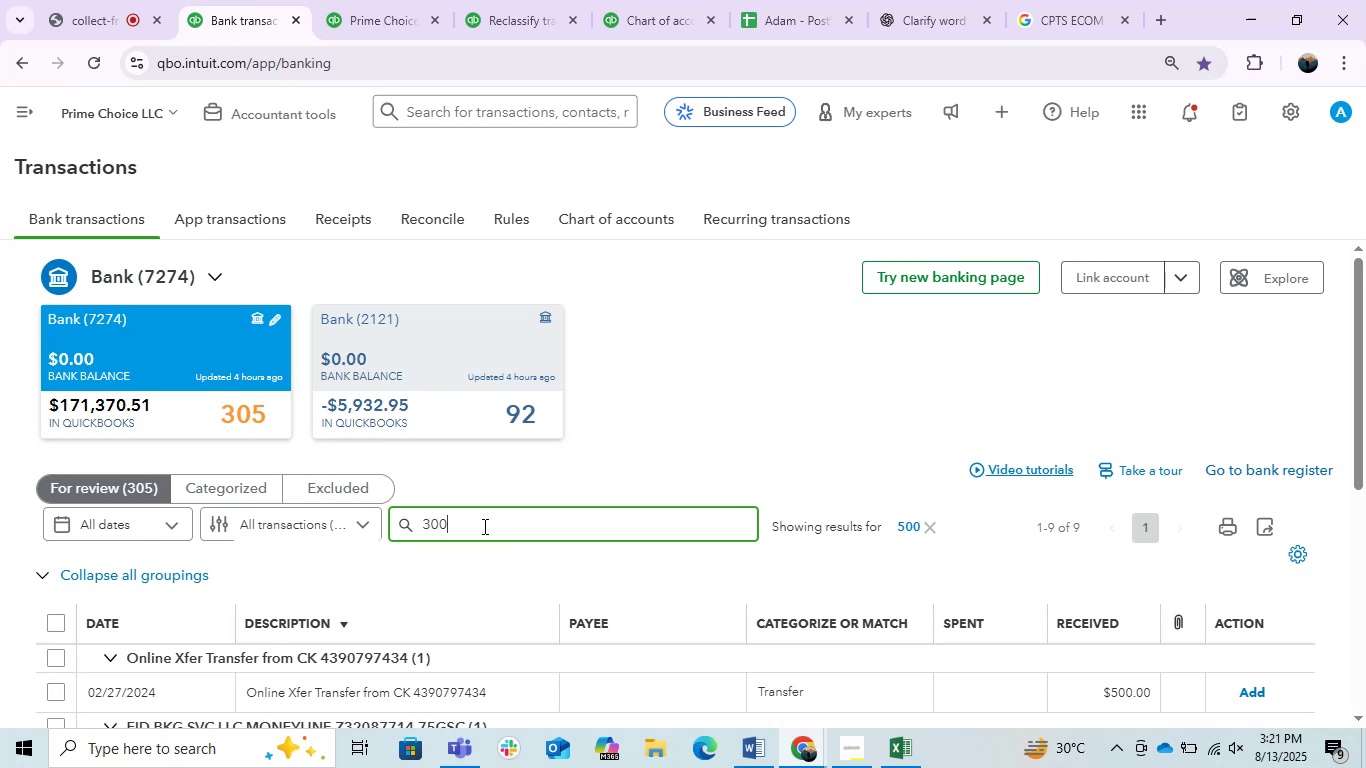 
key(Numpad0)
 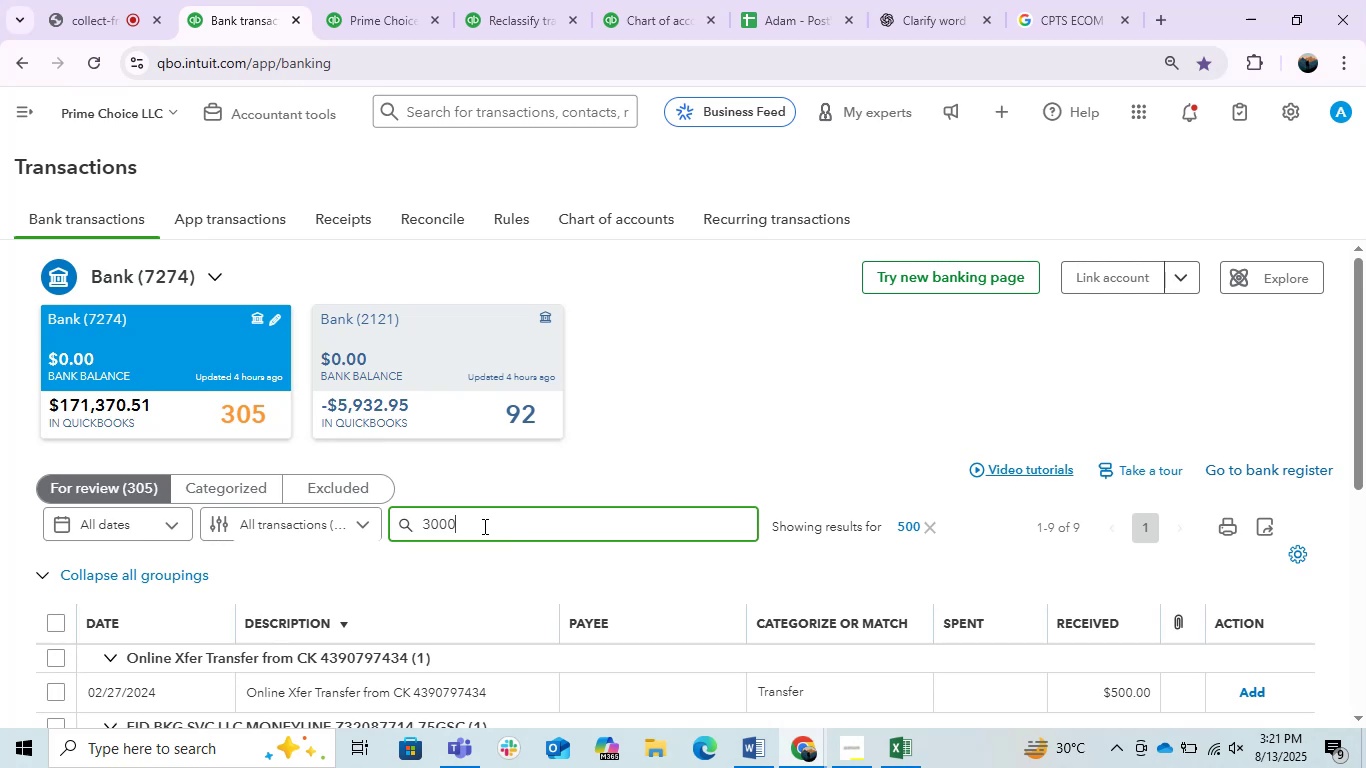 
key(Enter)
 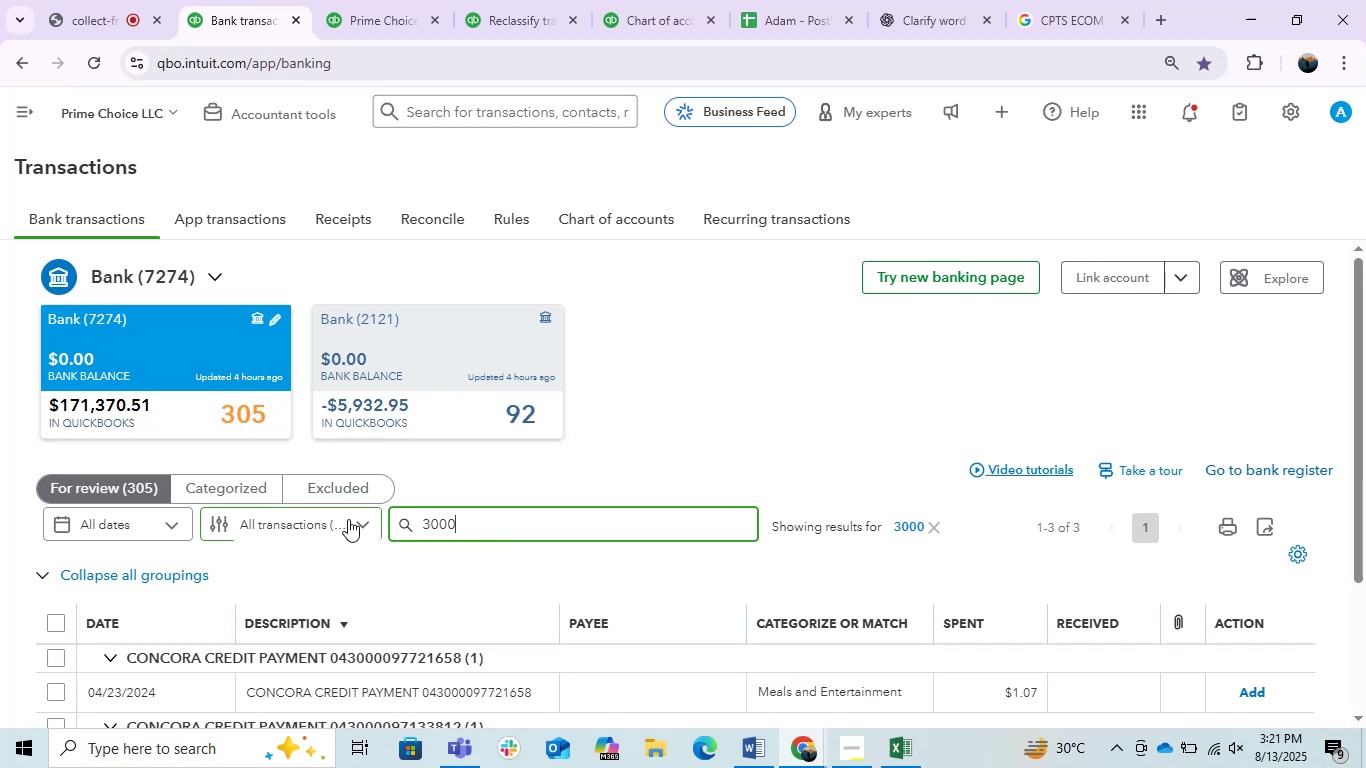 
scroll: coordinate [564, 437], scroll_direction: down, amount: 1.0
 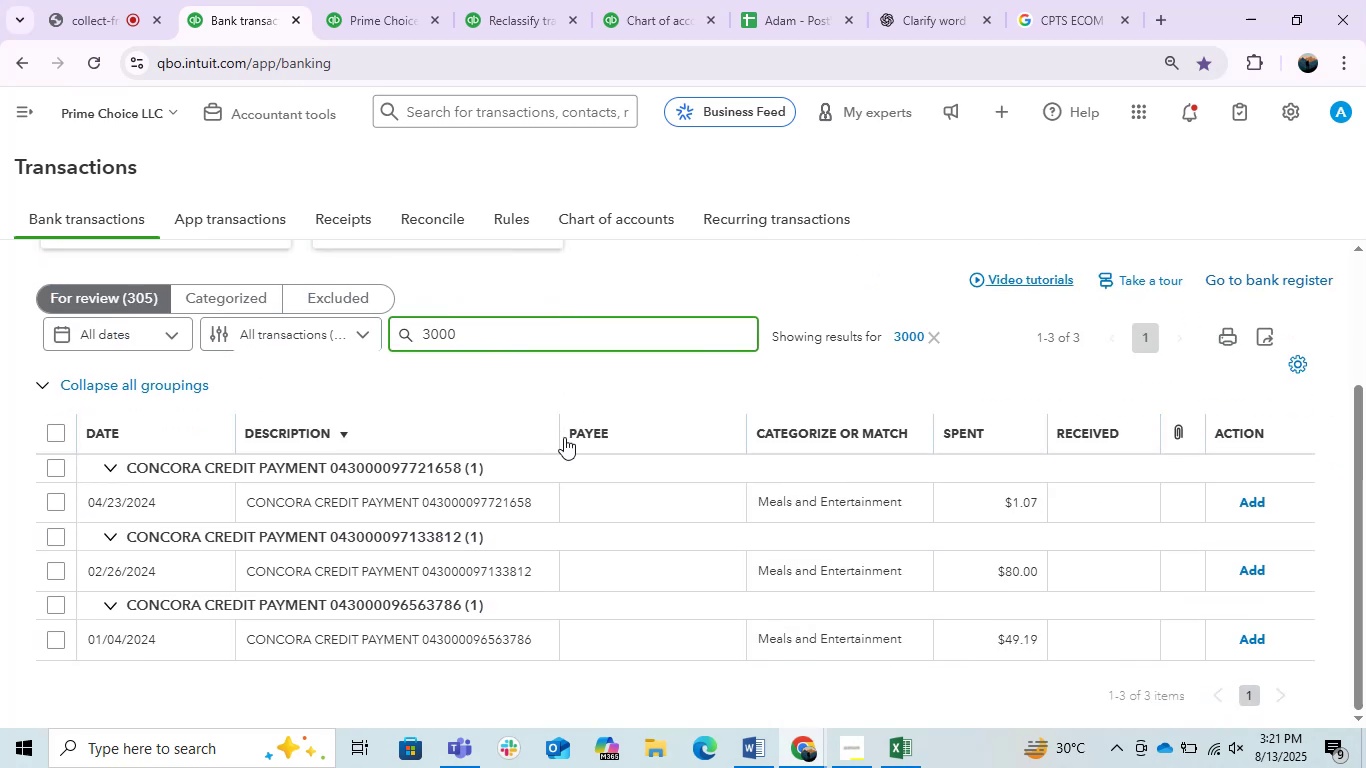 
scroll: coordinate [564, 437], scroll_direction: up, amount: 1.0
 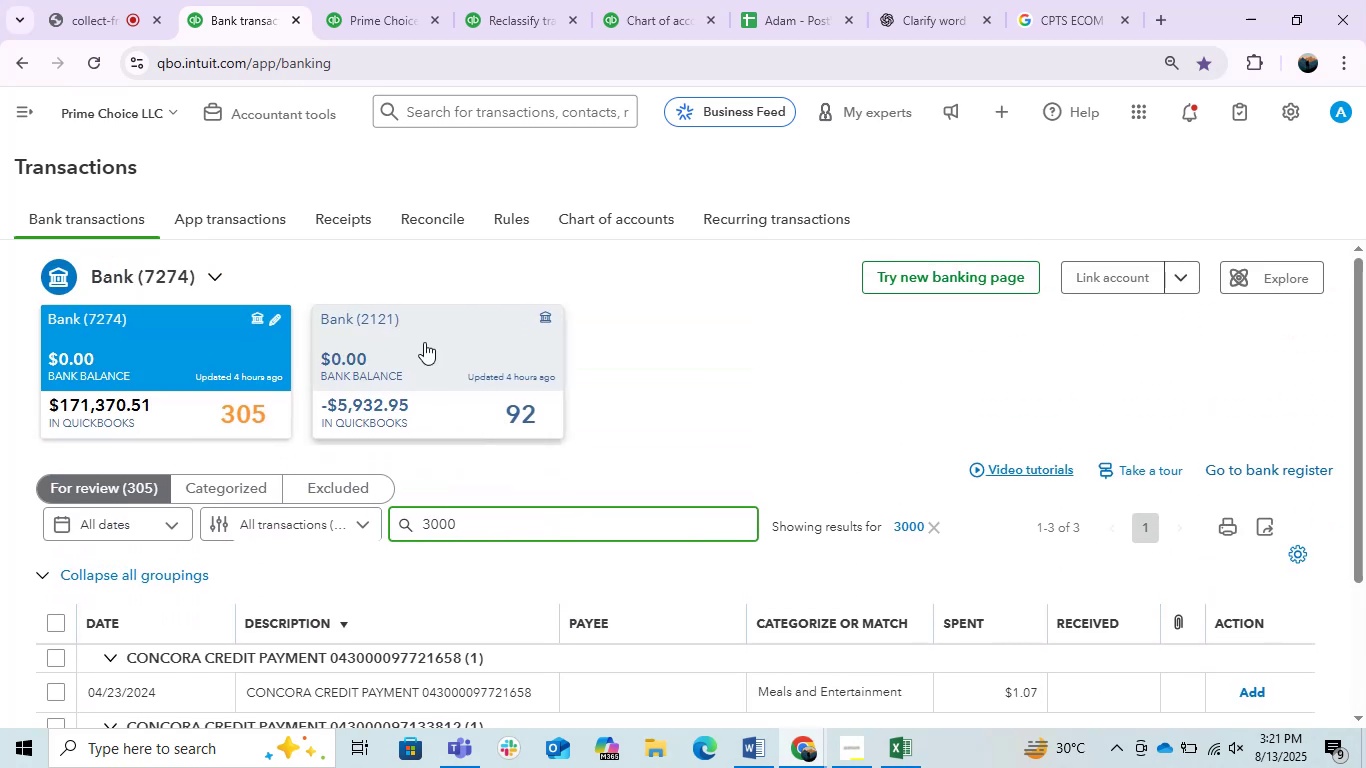 
left_click([422, 341])
 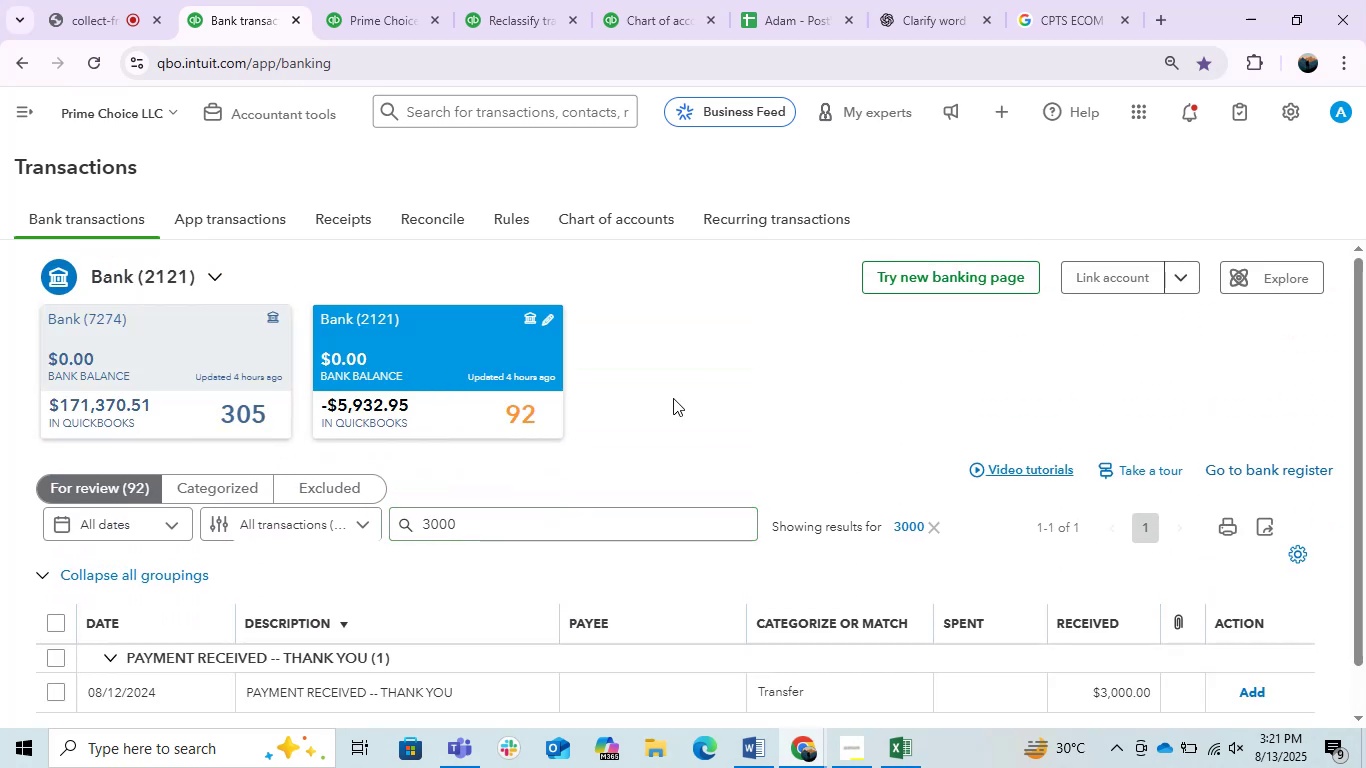 
scroll: coordinate [673, 398], scroll_direction: down, amount: 1.0
 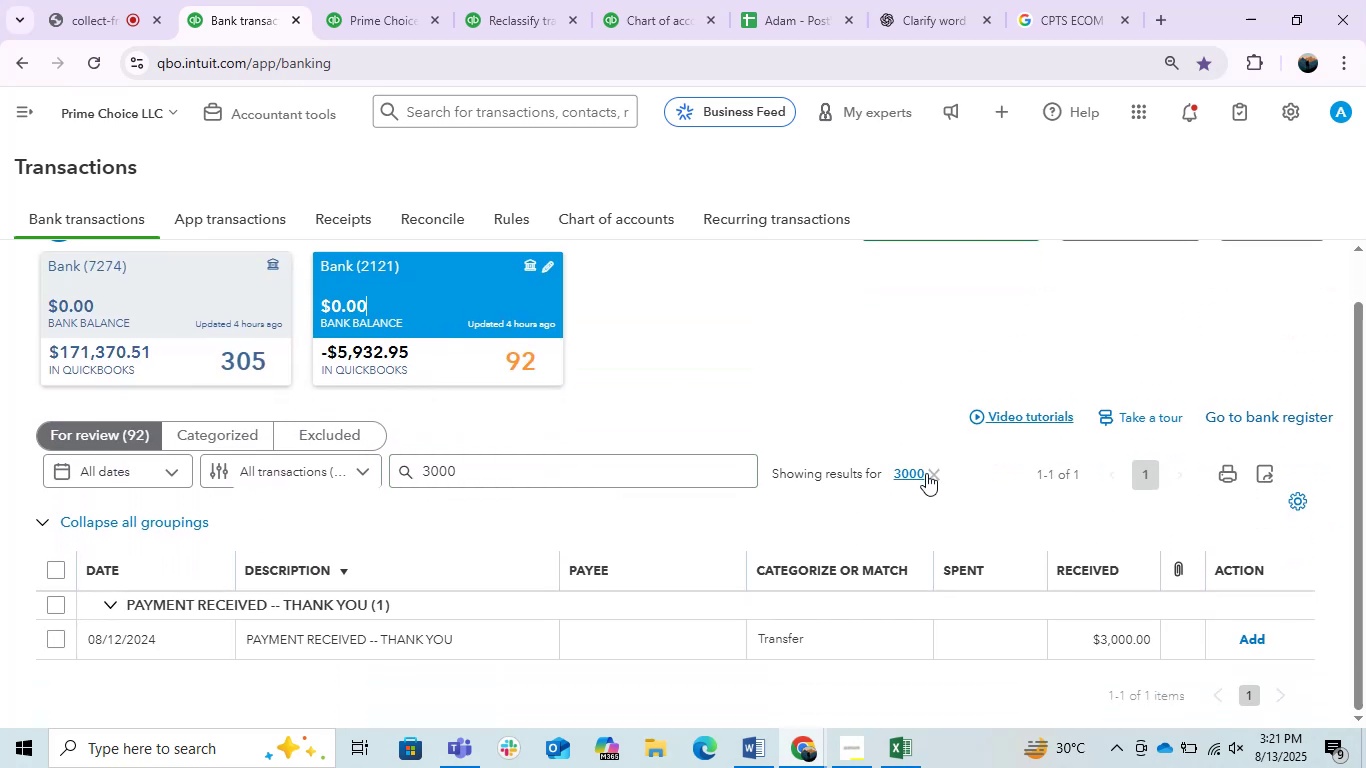 
left_click([929, 473])
 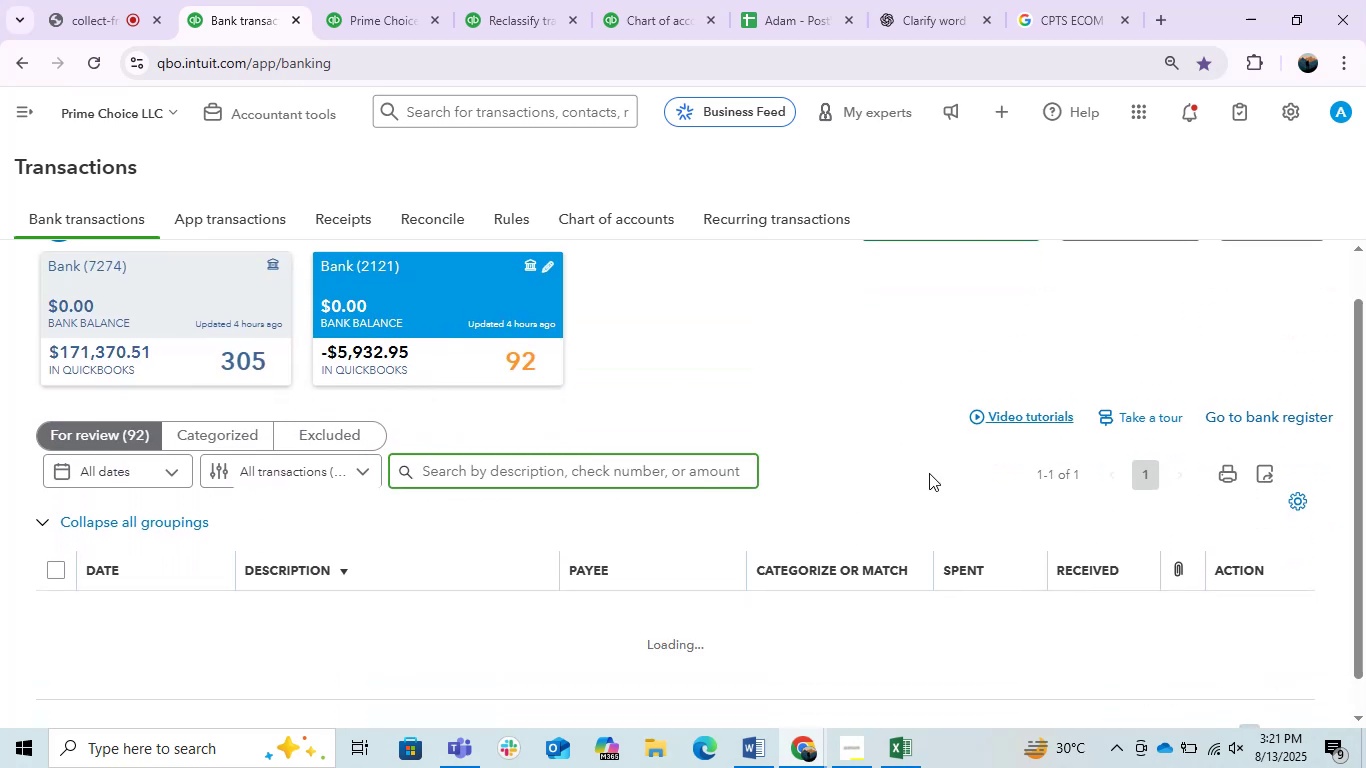 
scroll: coordinate [929, 473], scroll_direction: down, amount: 6.0
 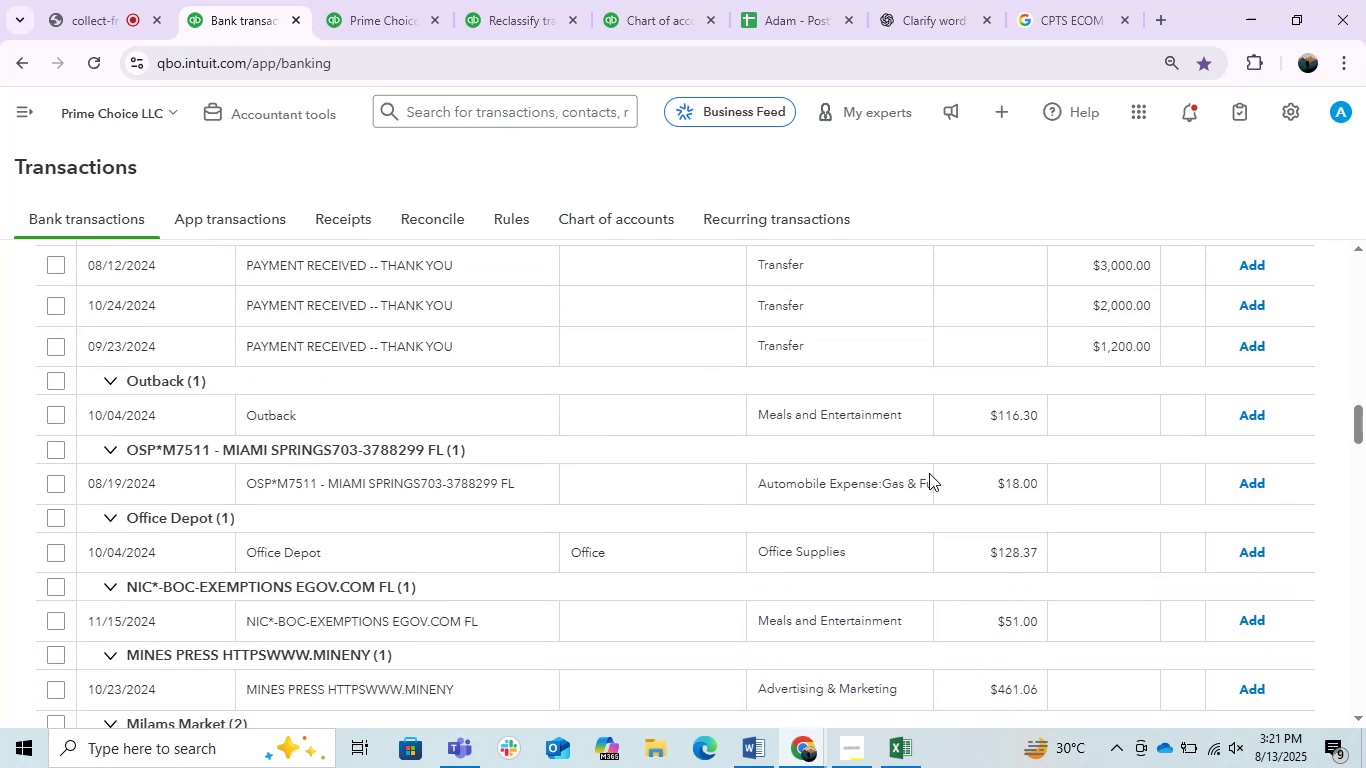 
scroll: coordinate [929, 473], scroll_direction: up, amount: 2.0
 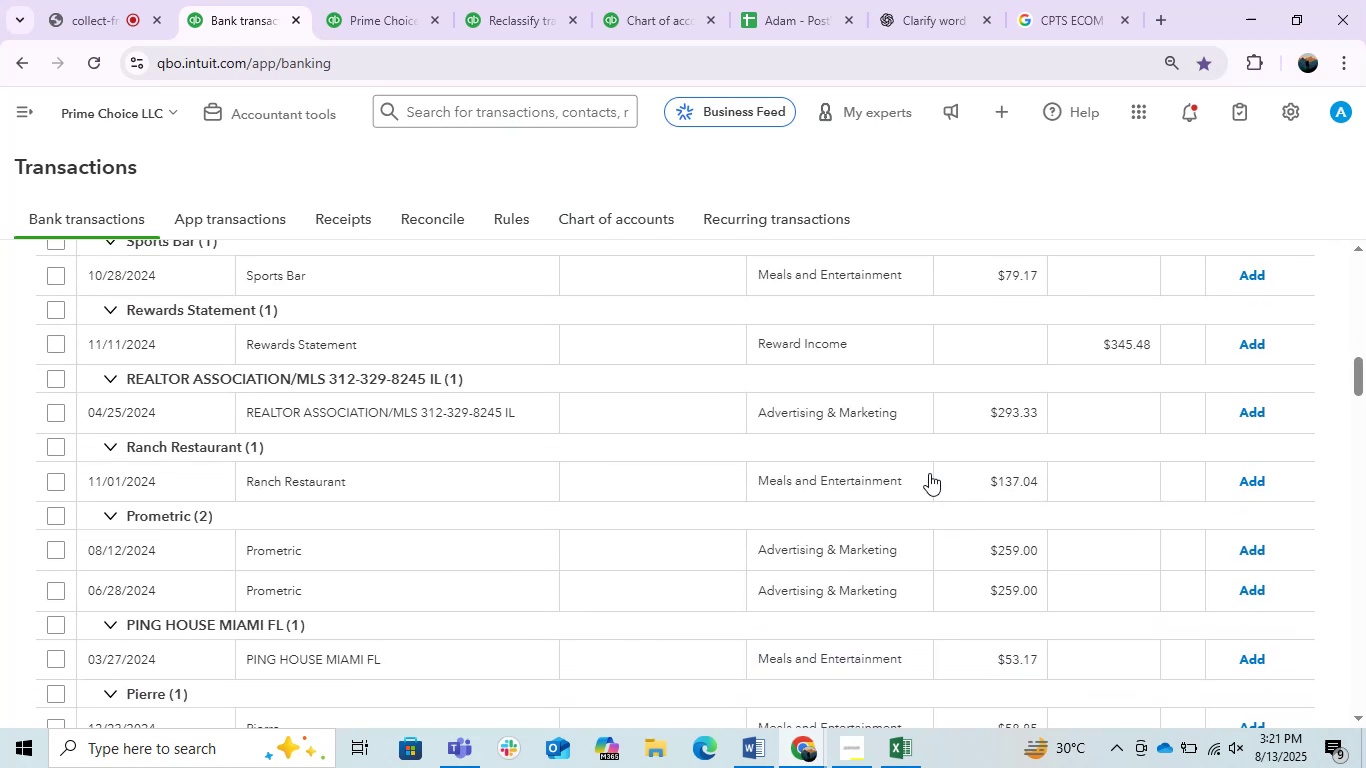 
scroll: coordinate [929, 473], scroll_direction: down, amount: 1.0
 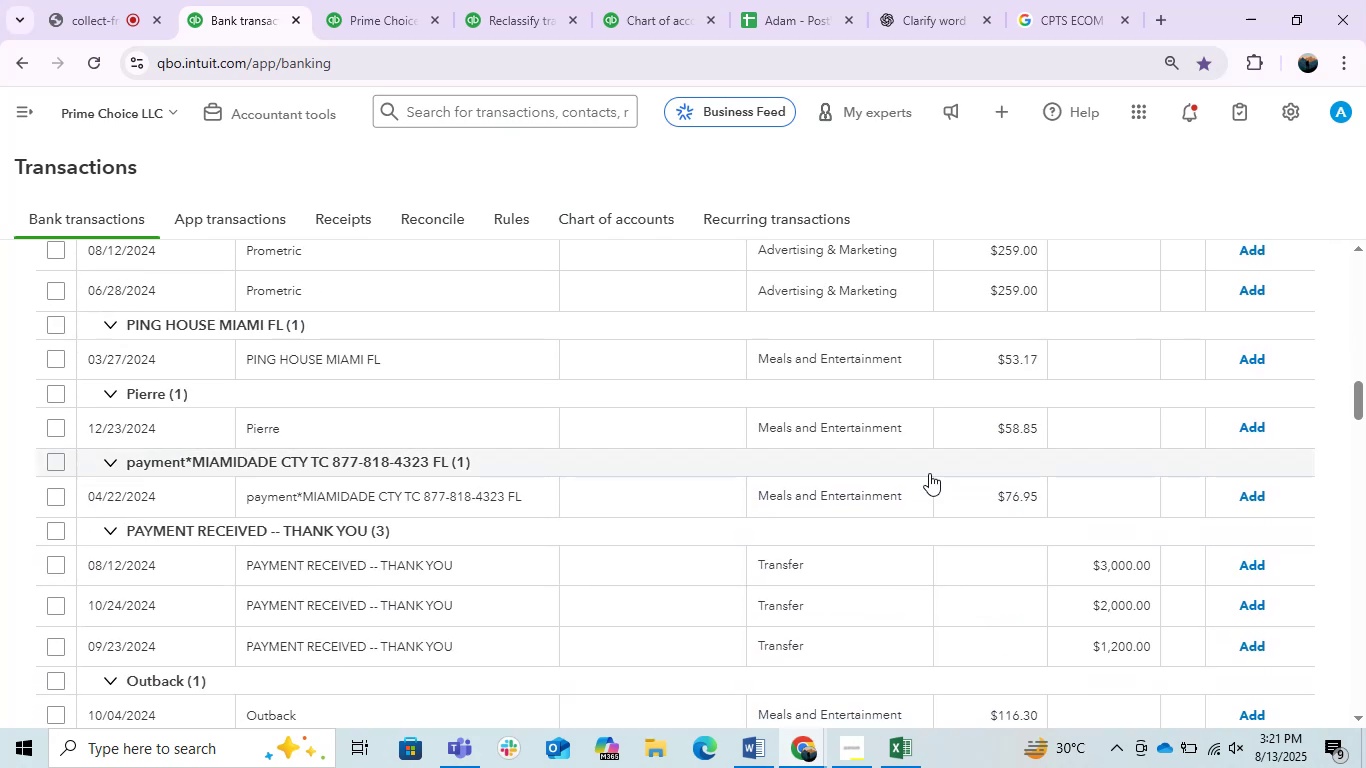 
scroll: coordinate [468, 495], scroll_direction: up, amount: 6.0
 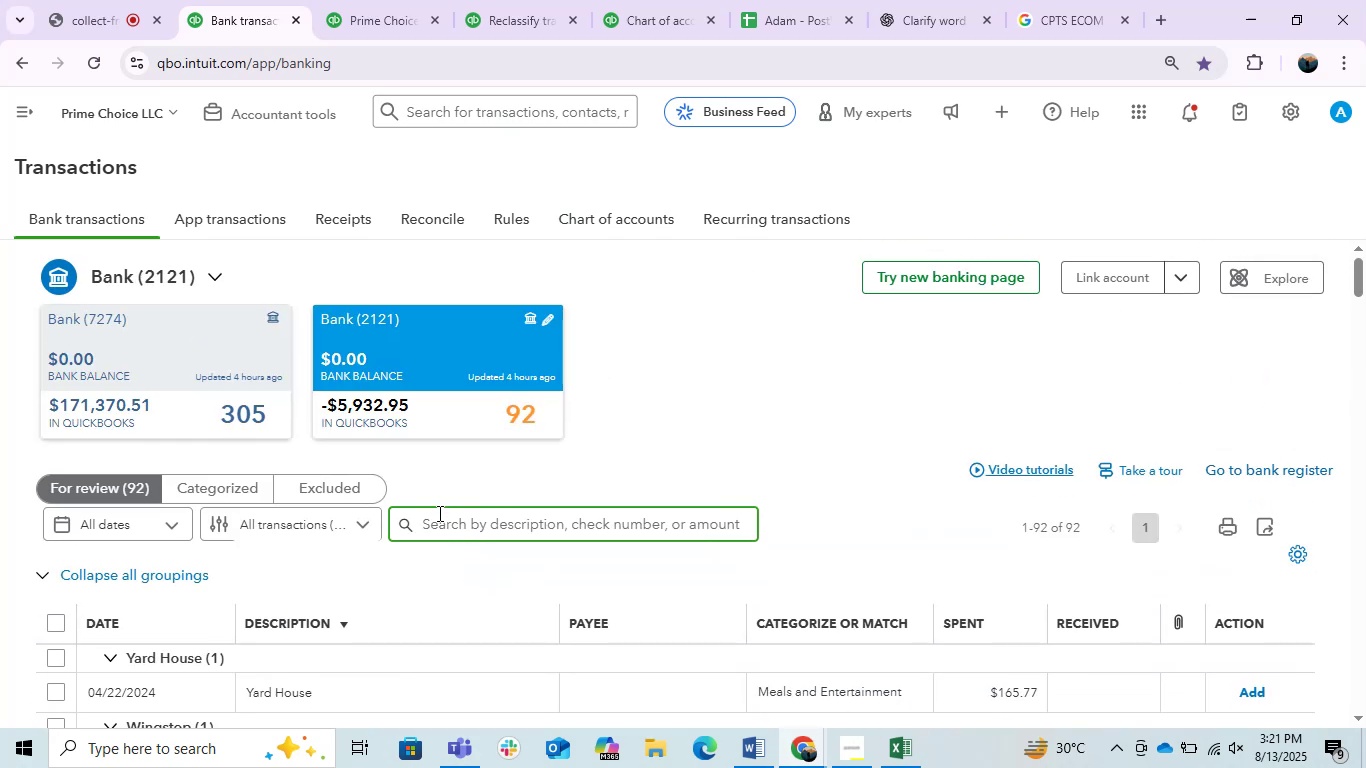 
key(Numpad2)
 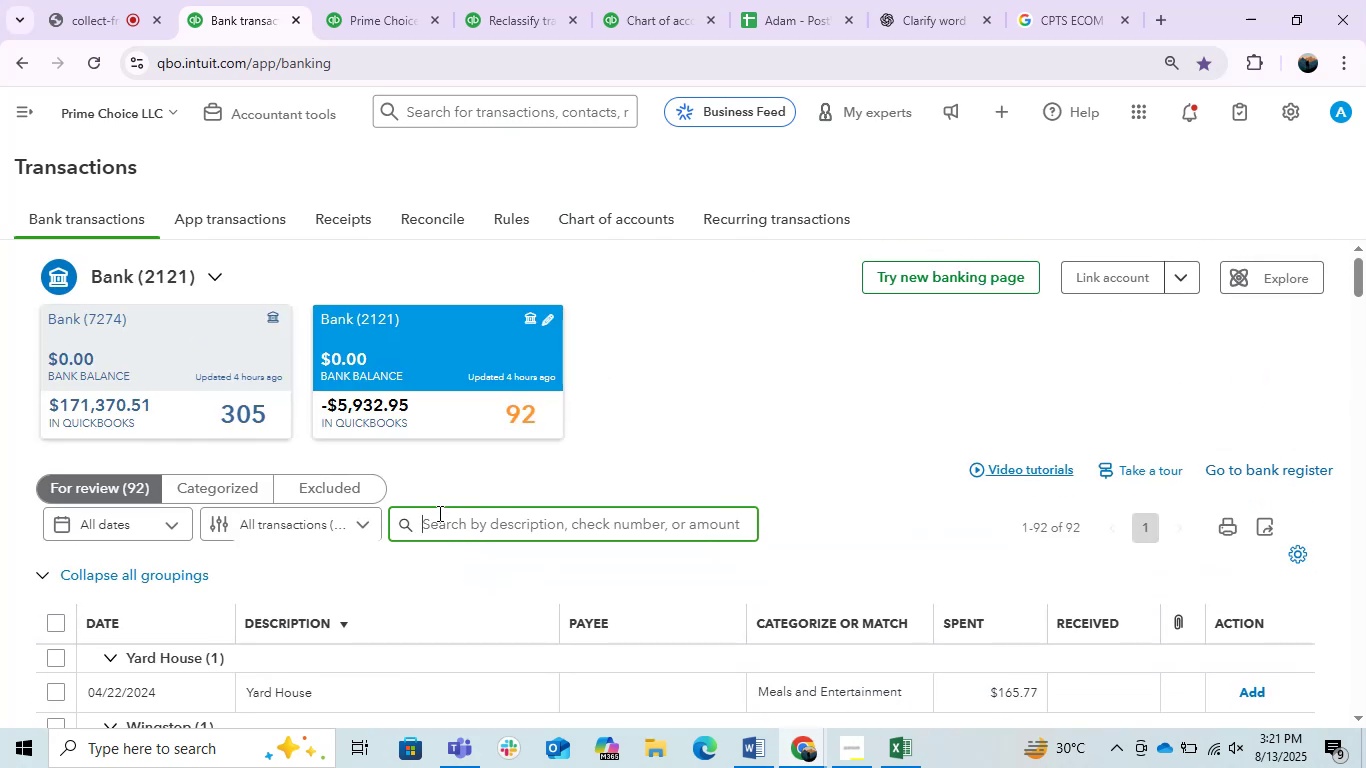 
key(Numpad0)
 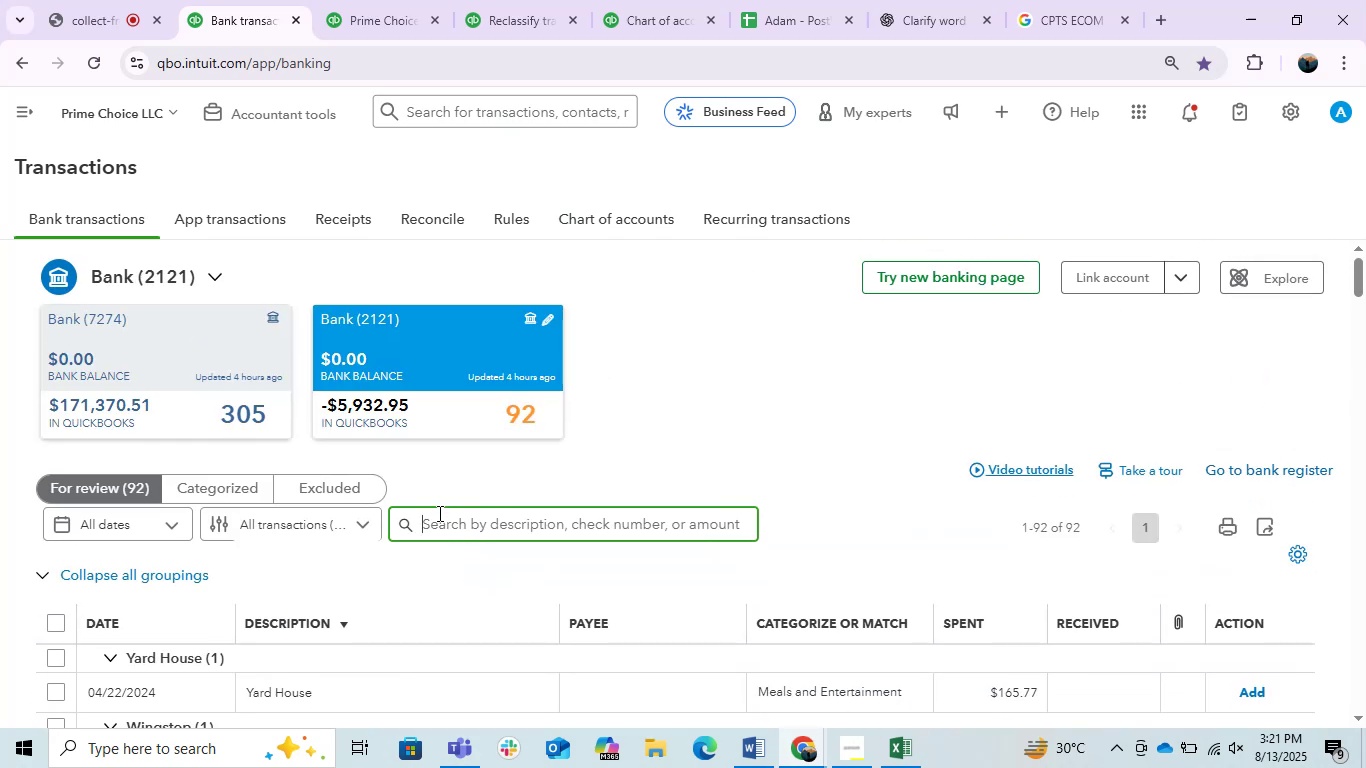 
key(Numpad0)
 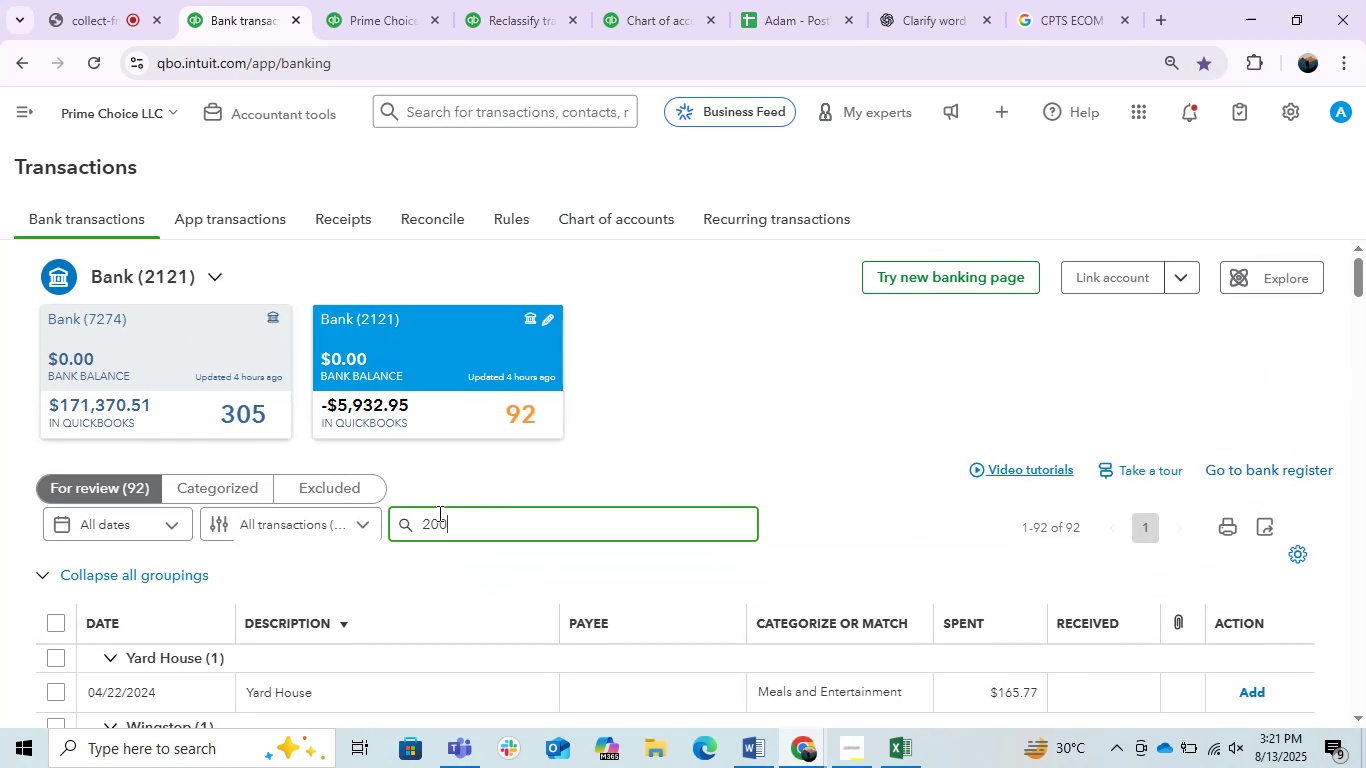 
key(Numpad0)
 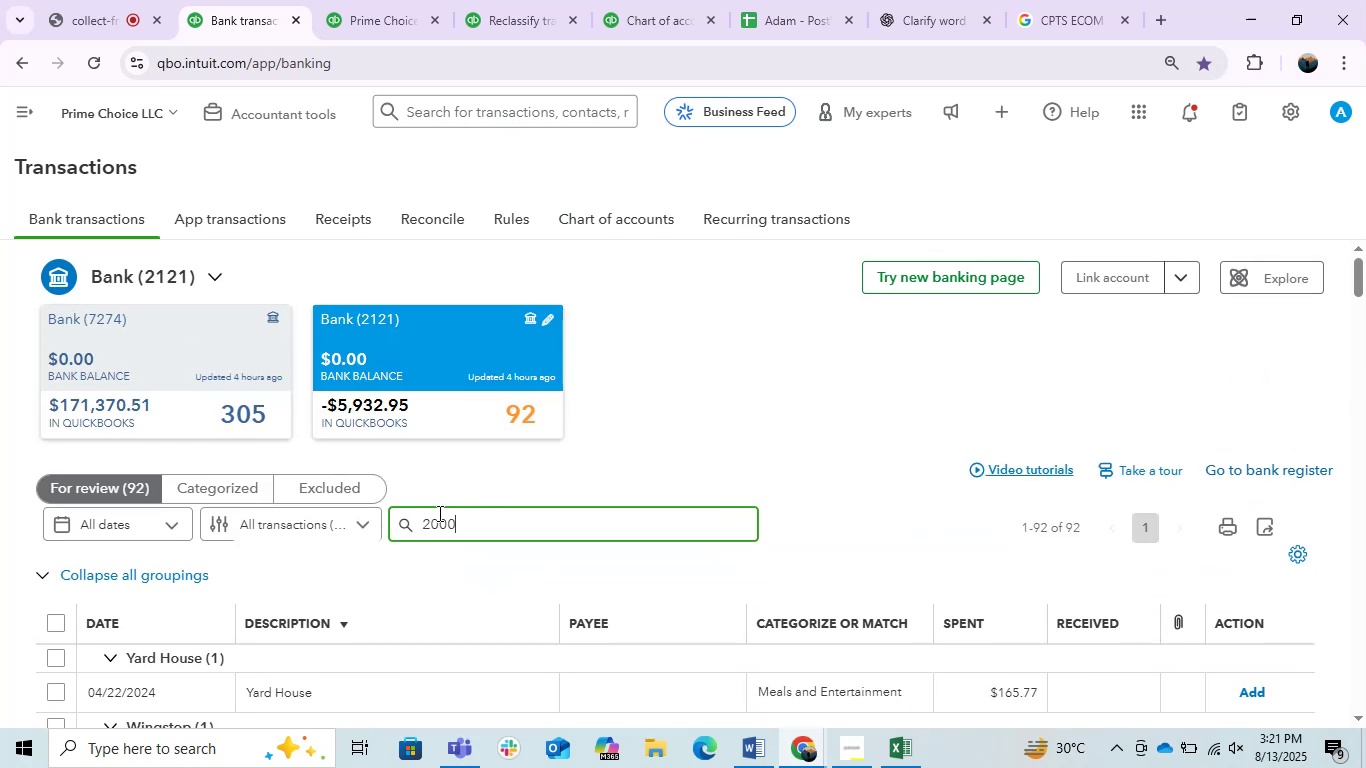 
key(Enter)
 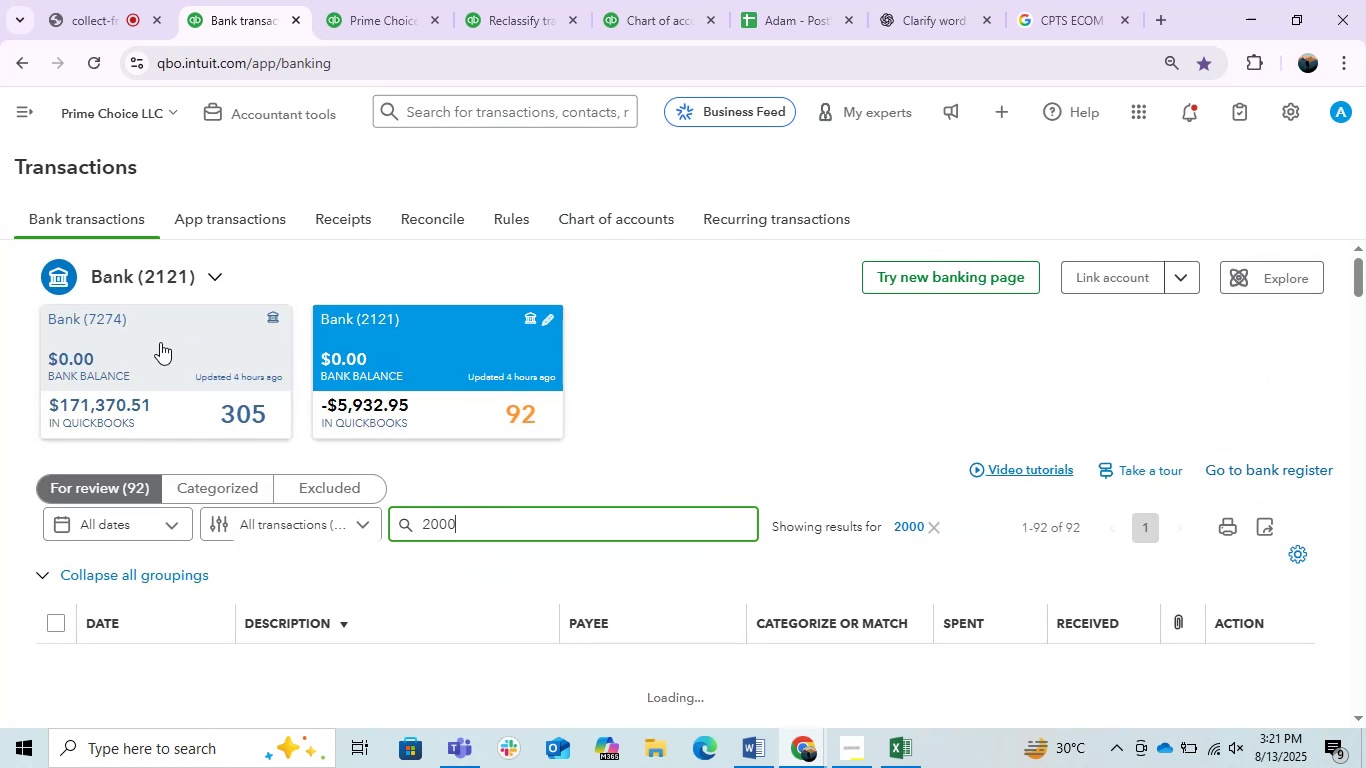 
left_click([208, 368])
 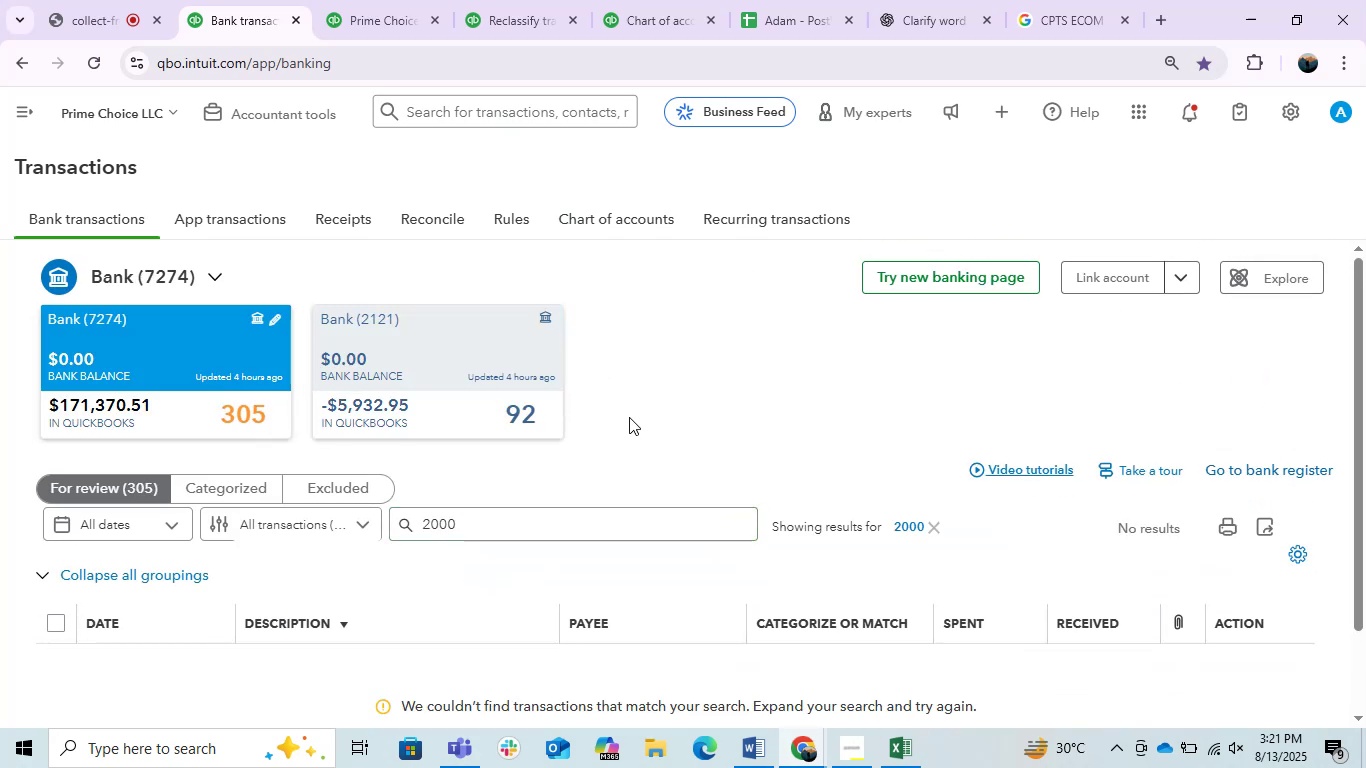 
scroll: coordinate [629, 417], scroll_direction: down, amount: 1.0
 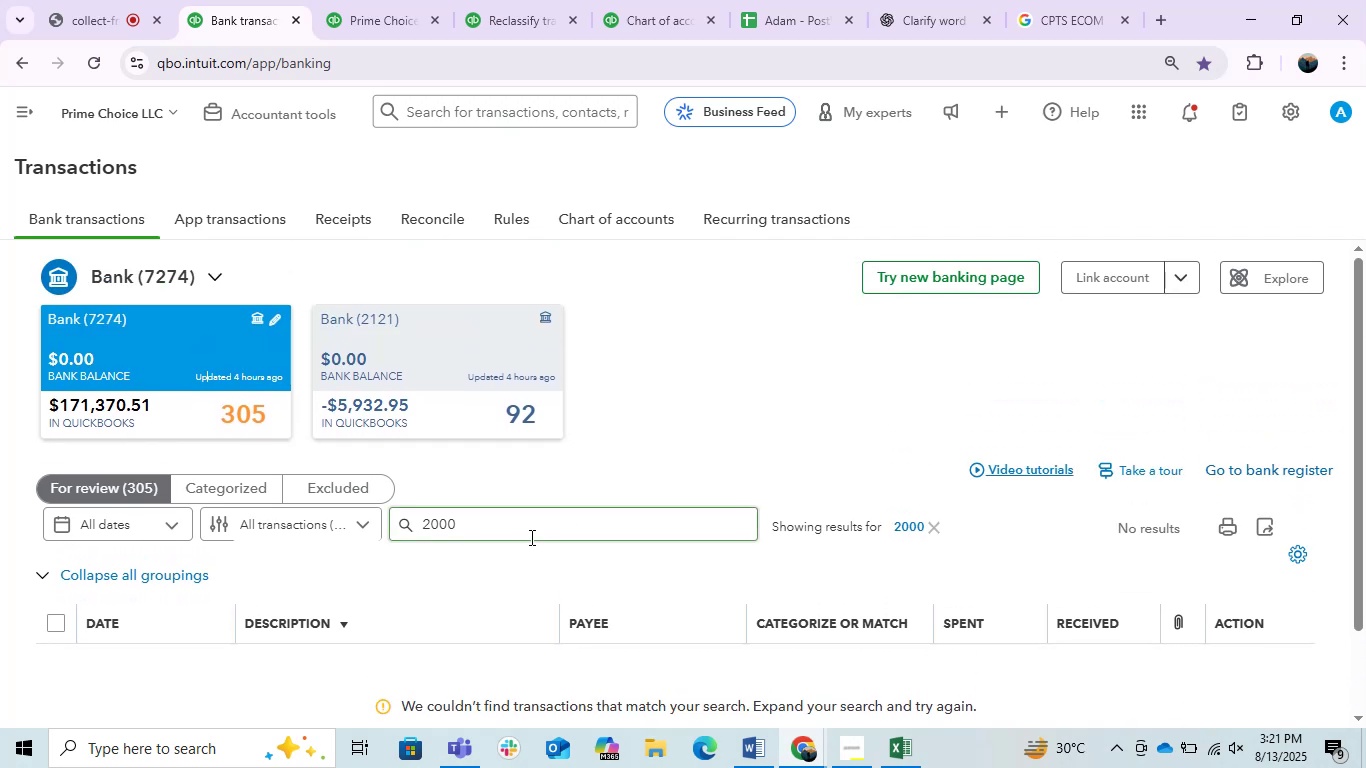 
double_click([530, 537])
 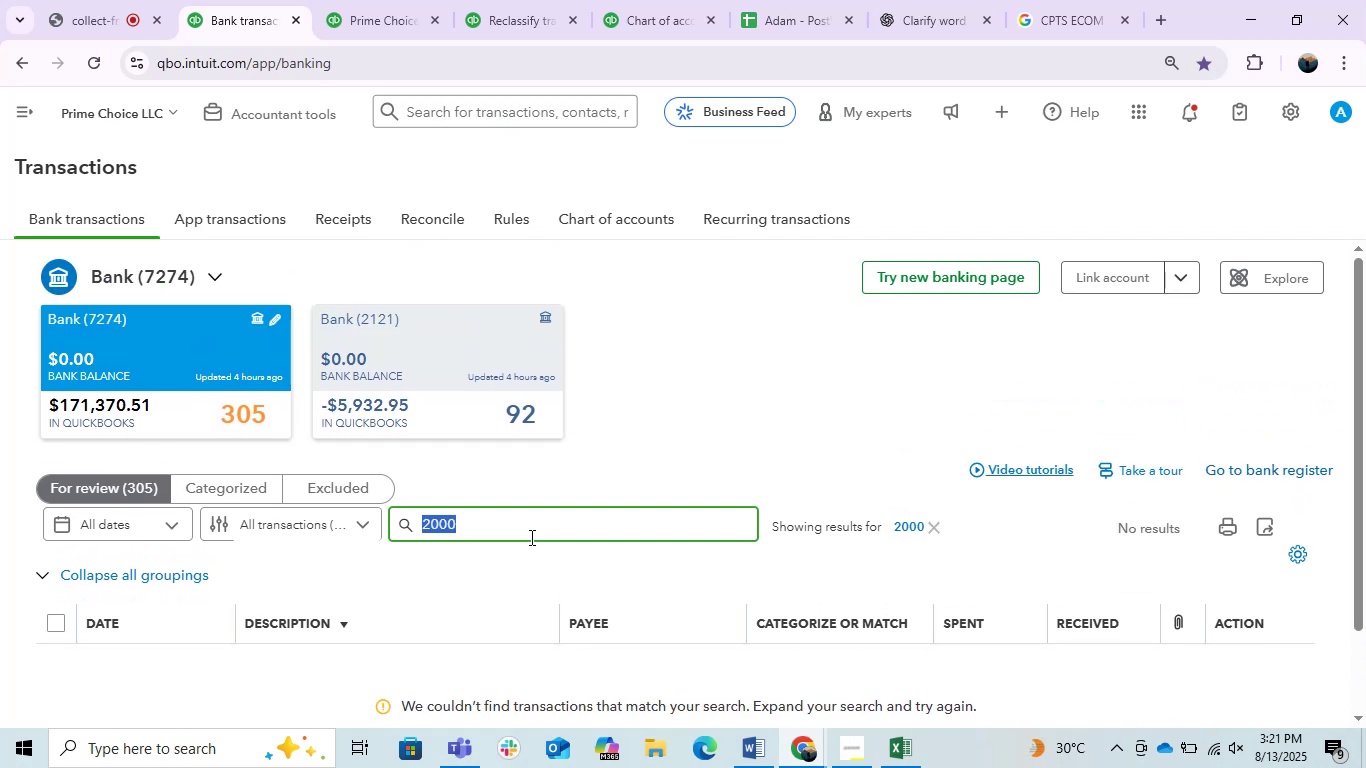 
key(Numpad1)
 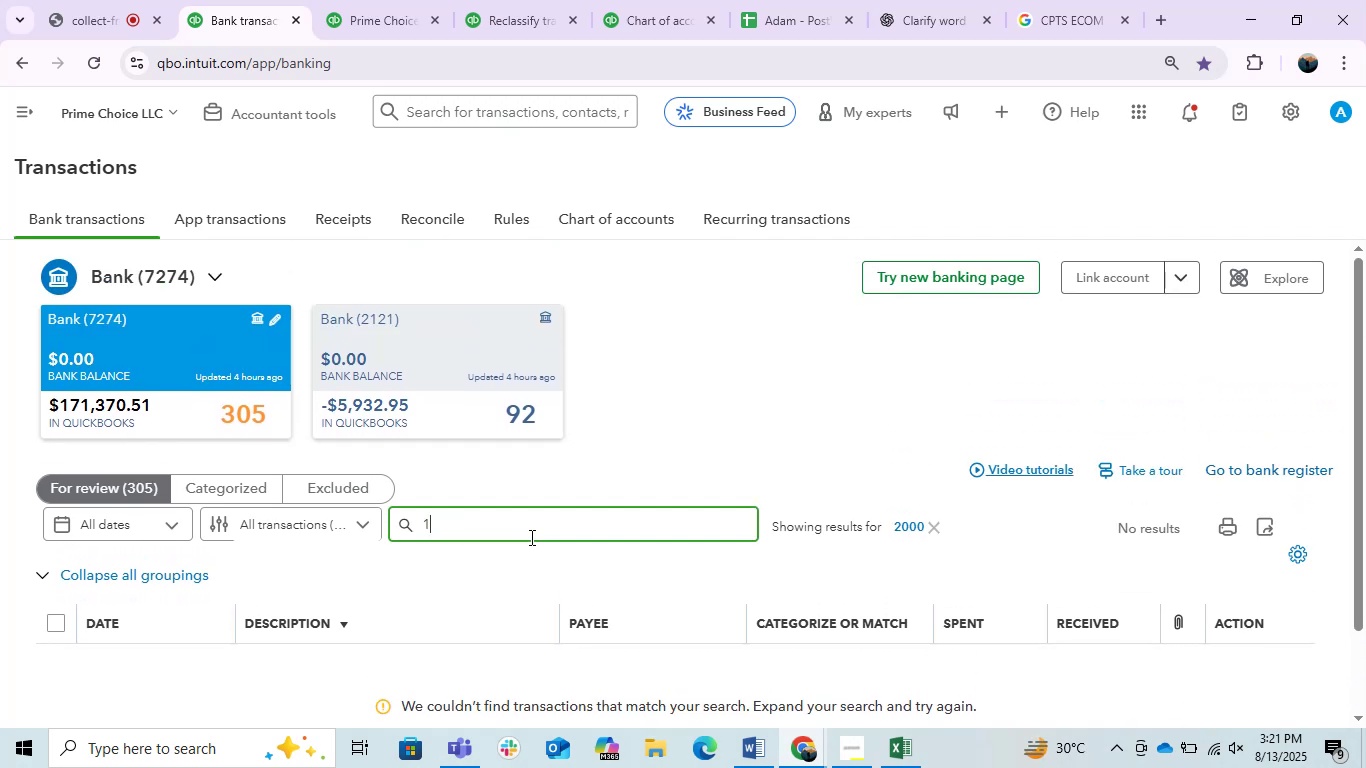 
key(Numpad2)
 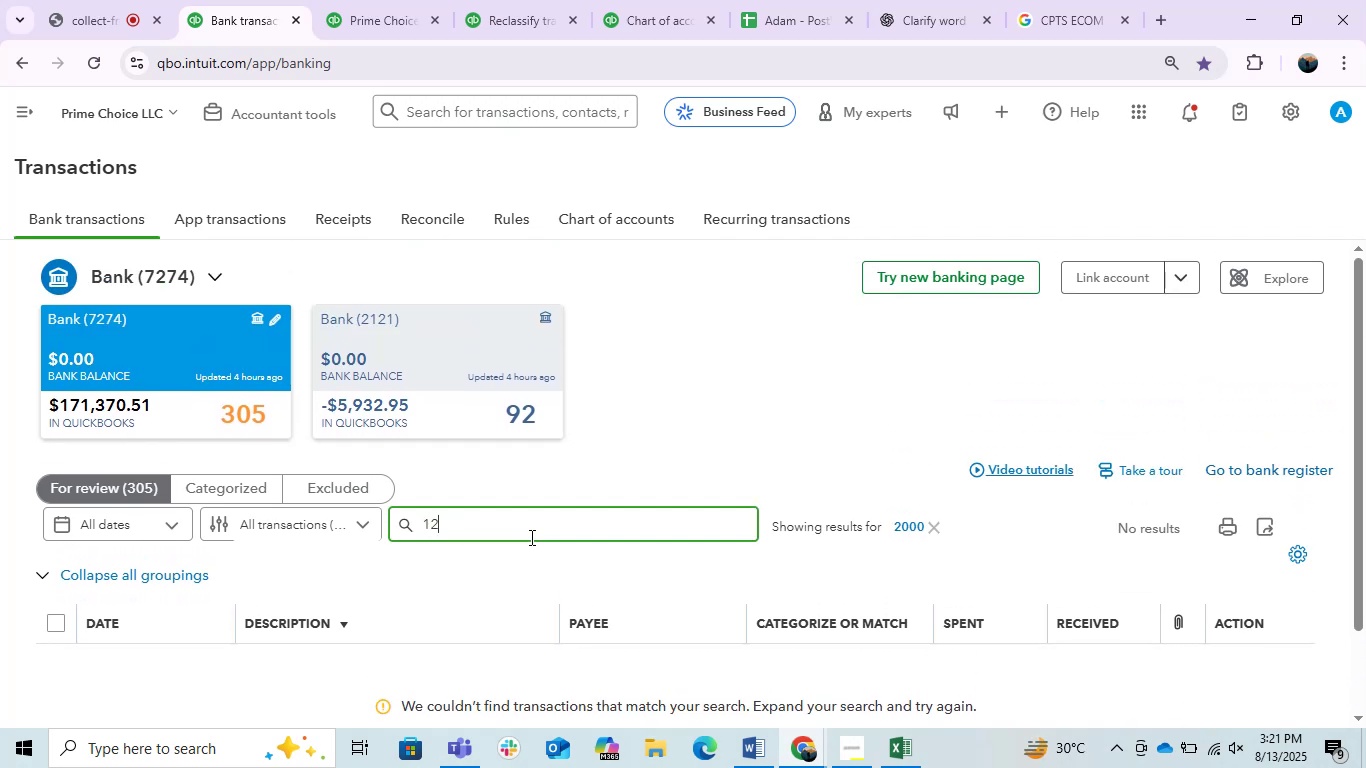 
key(Numpad0)
 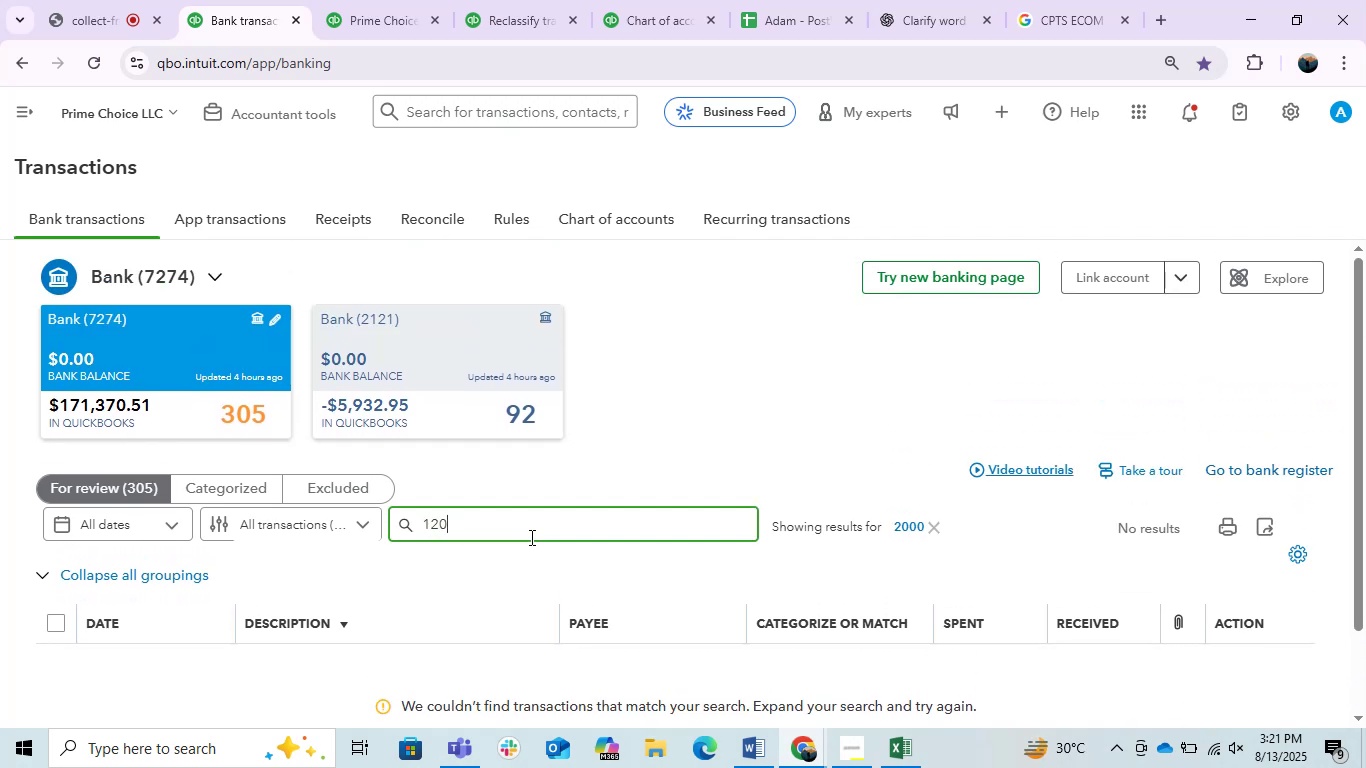 
key(Numpad0)
 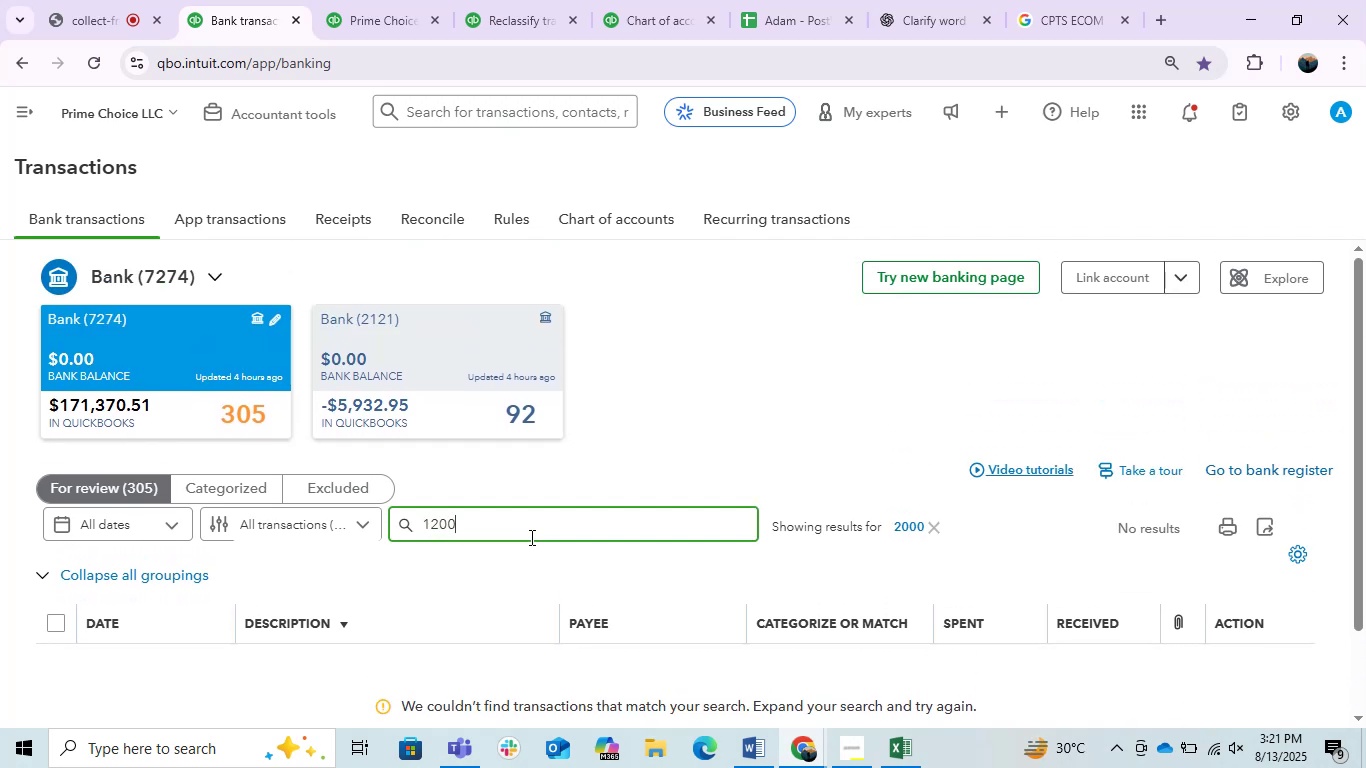 
key(Enter)
 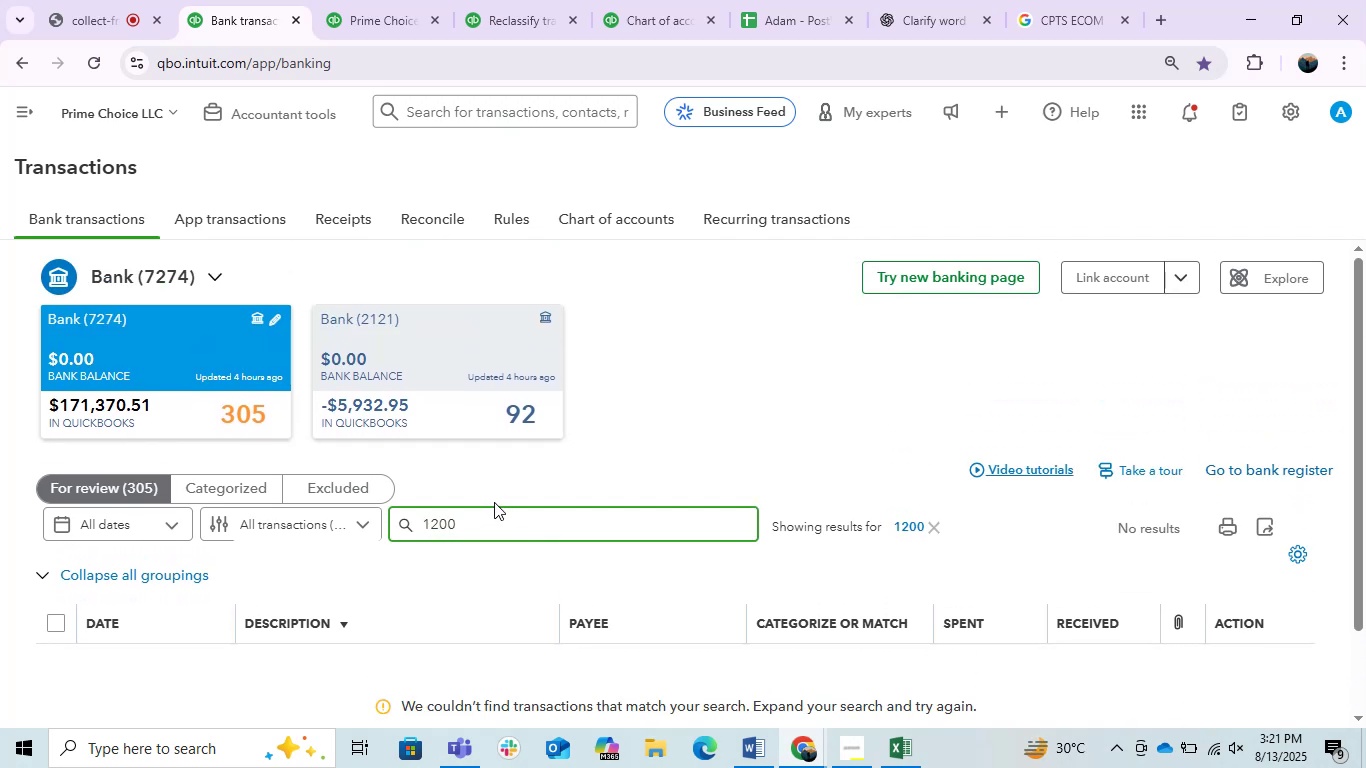 
left_click([418, 359])
 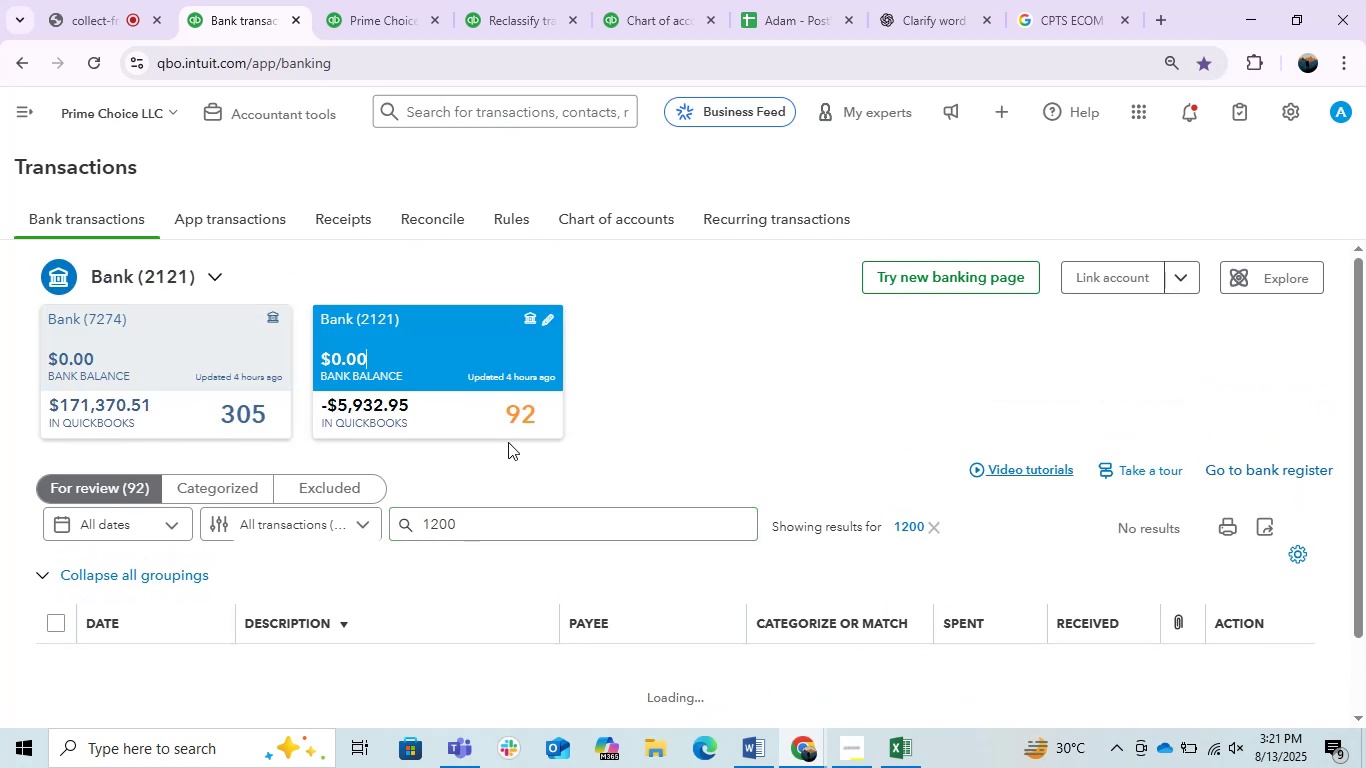 
scroll: coordinate [522, 443], scroll_direction: down, amount: 1.0
 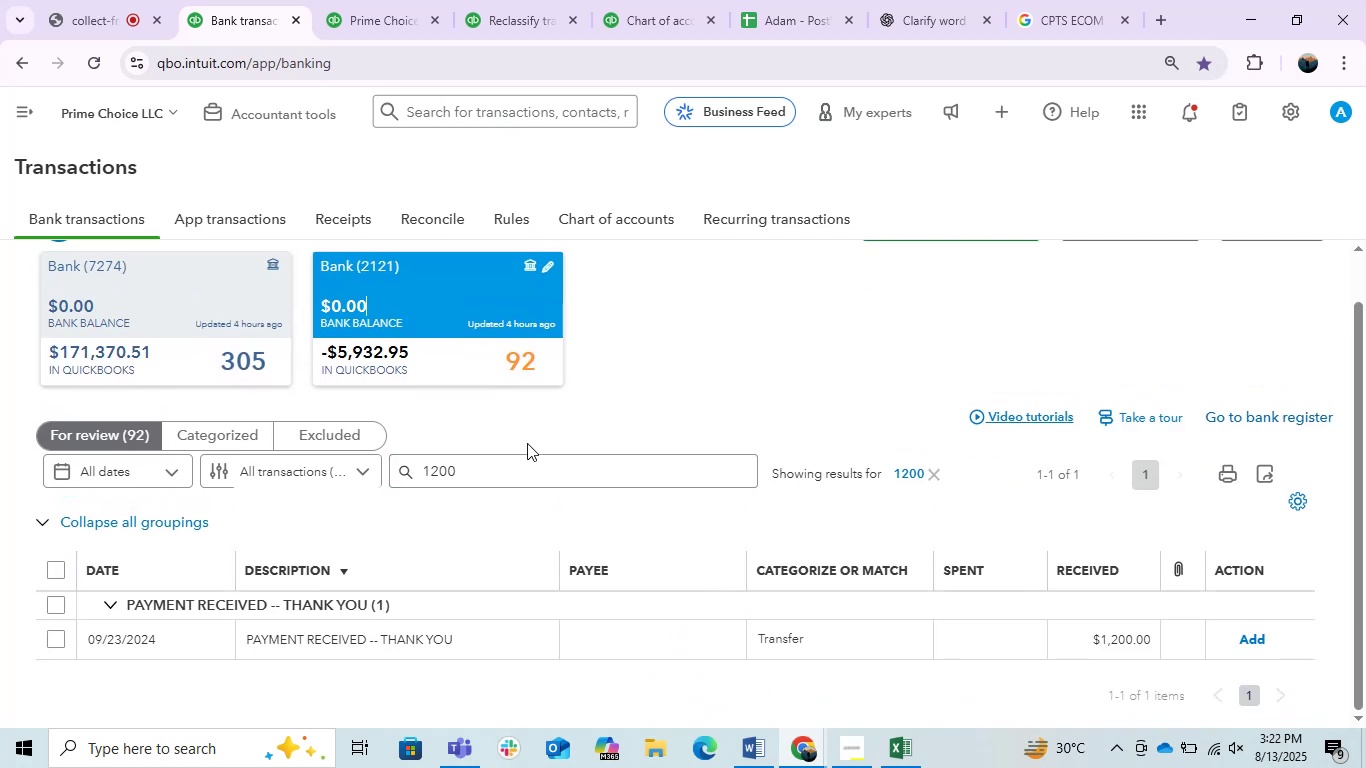 
left_click([201, 305])
 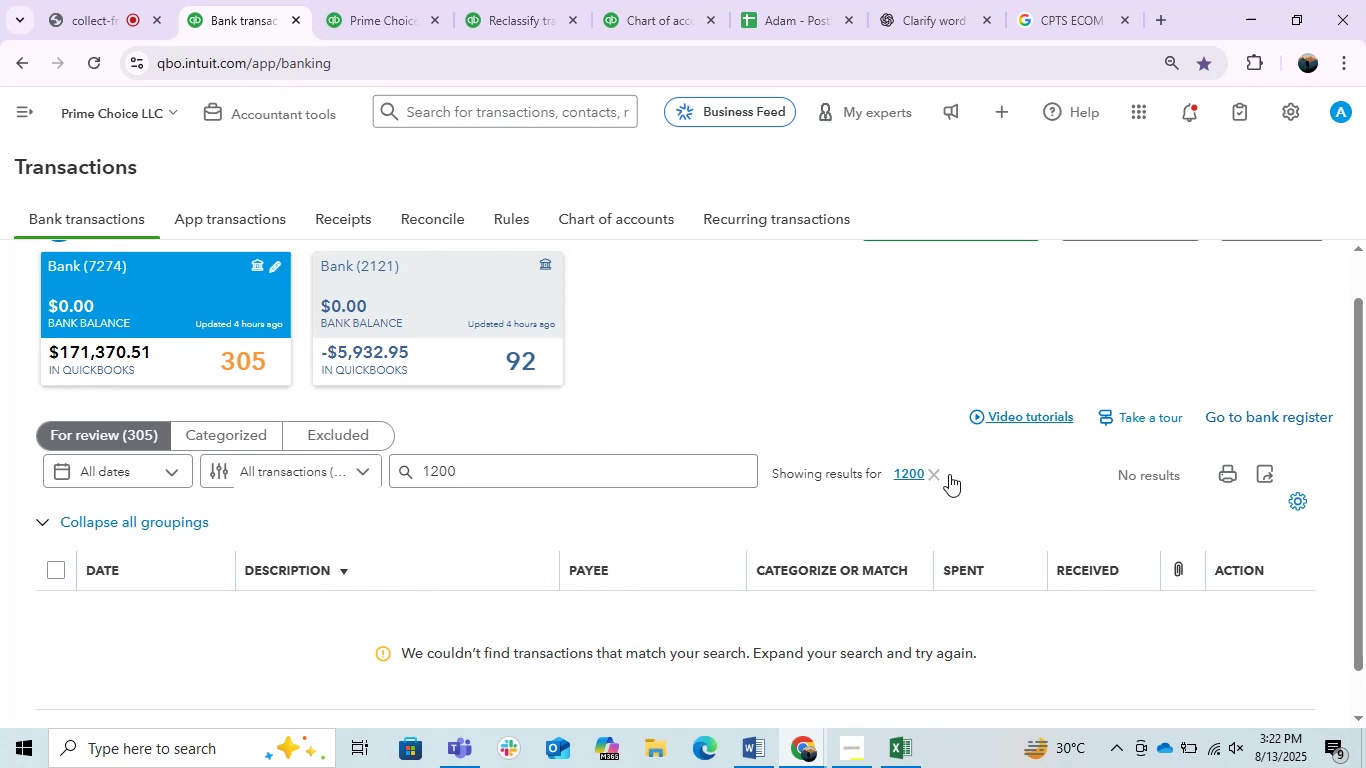 
left_click([944, 474])
 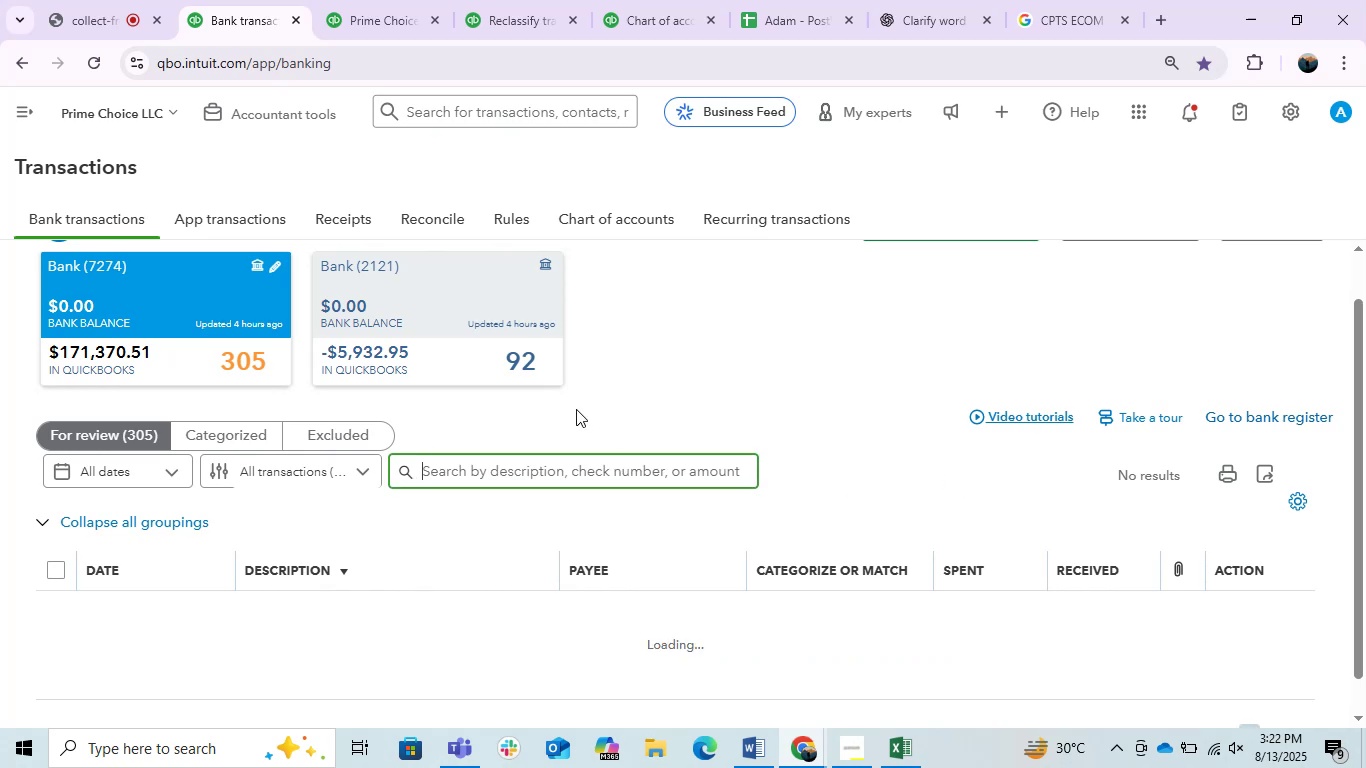 
scroll: coordinate [576, 409], scroll_direction: down, amount: 4.0
 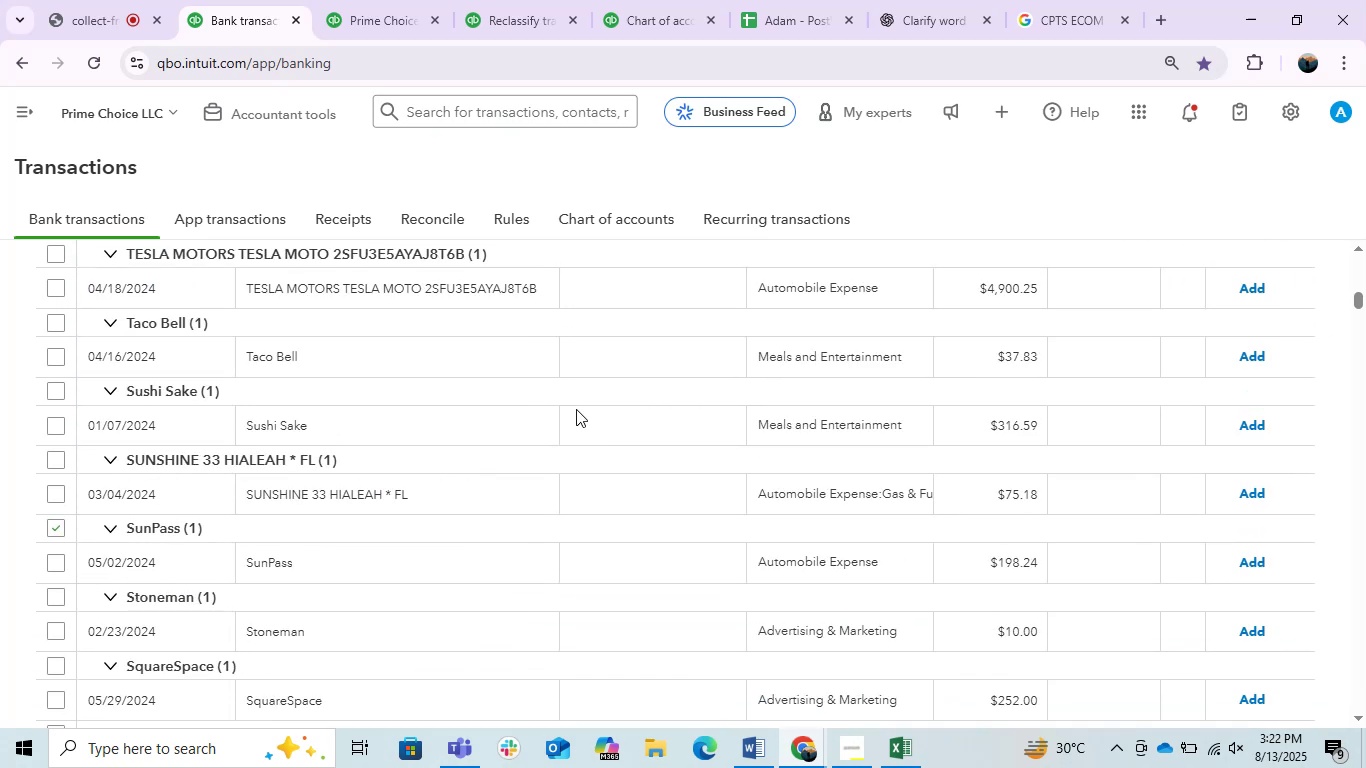 
scroll: coordinate [576, 409], scroll_direction: up, amount: 1.0
 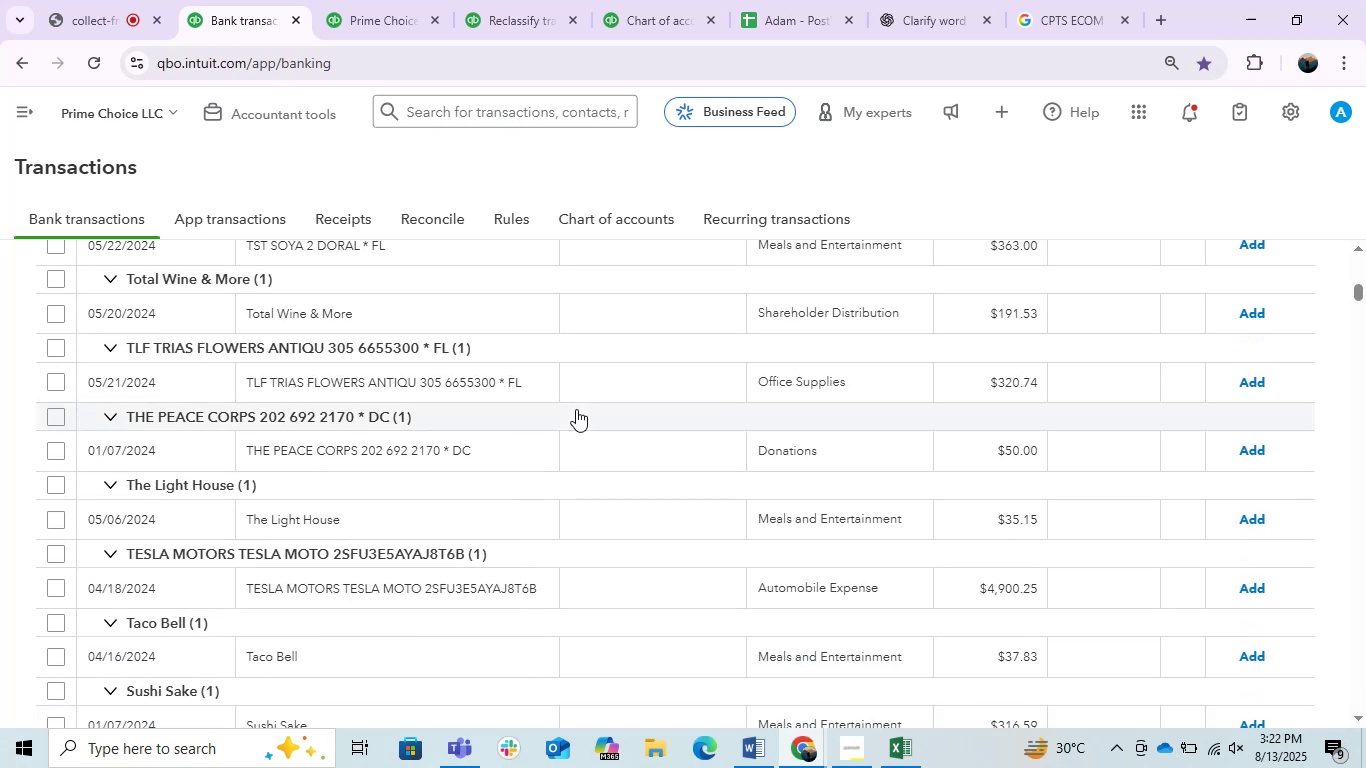 
scroll: coordinate [576, 409], scroll_direction: down, amount: 1.0
 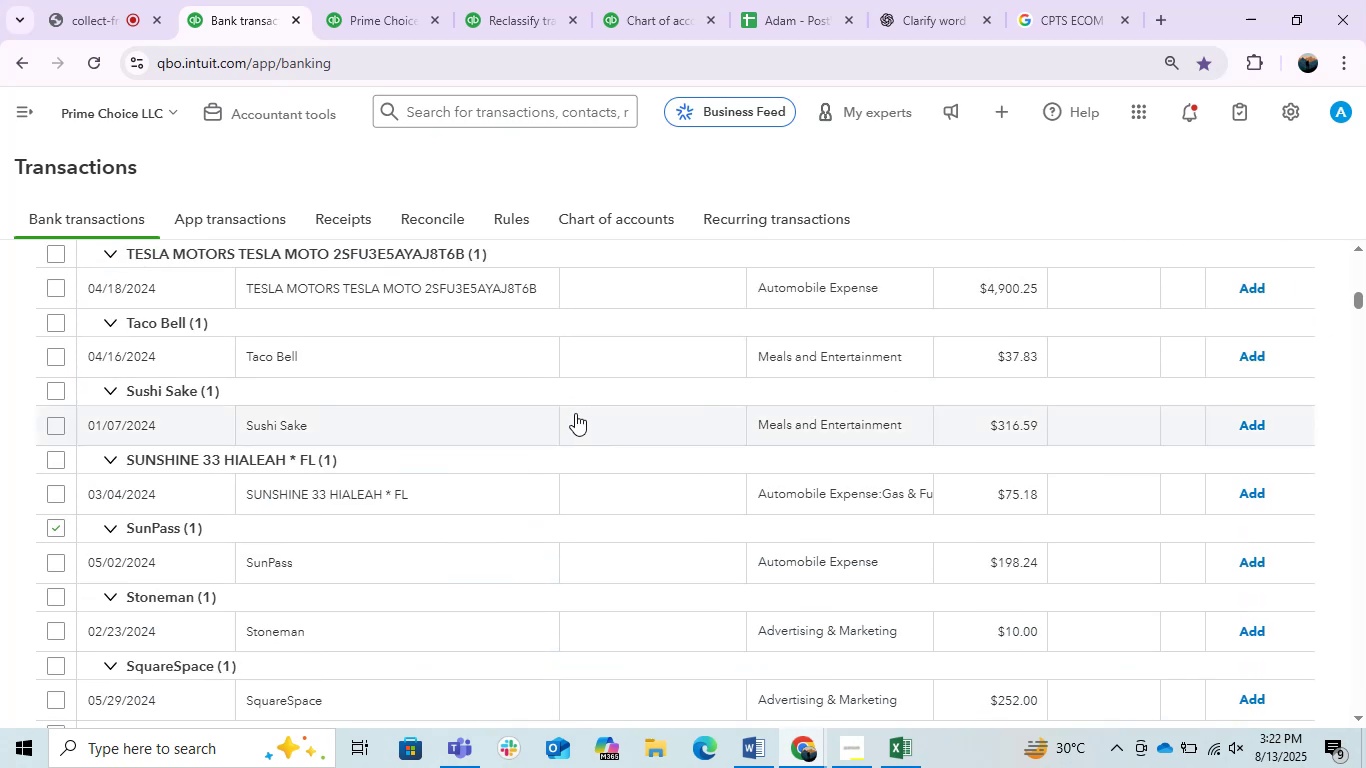 
left_click([391, 562])
 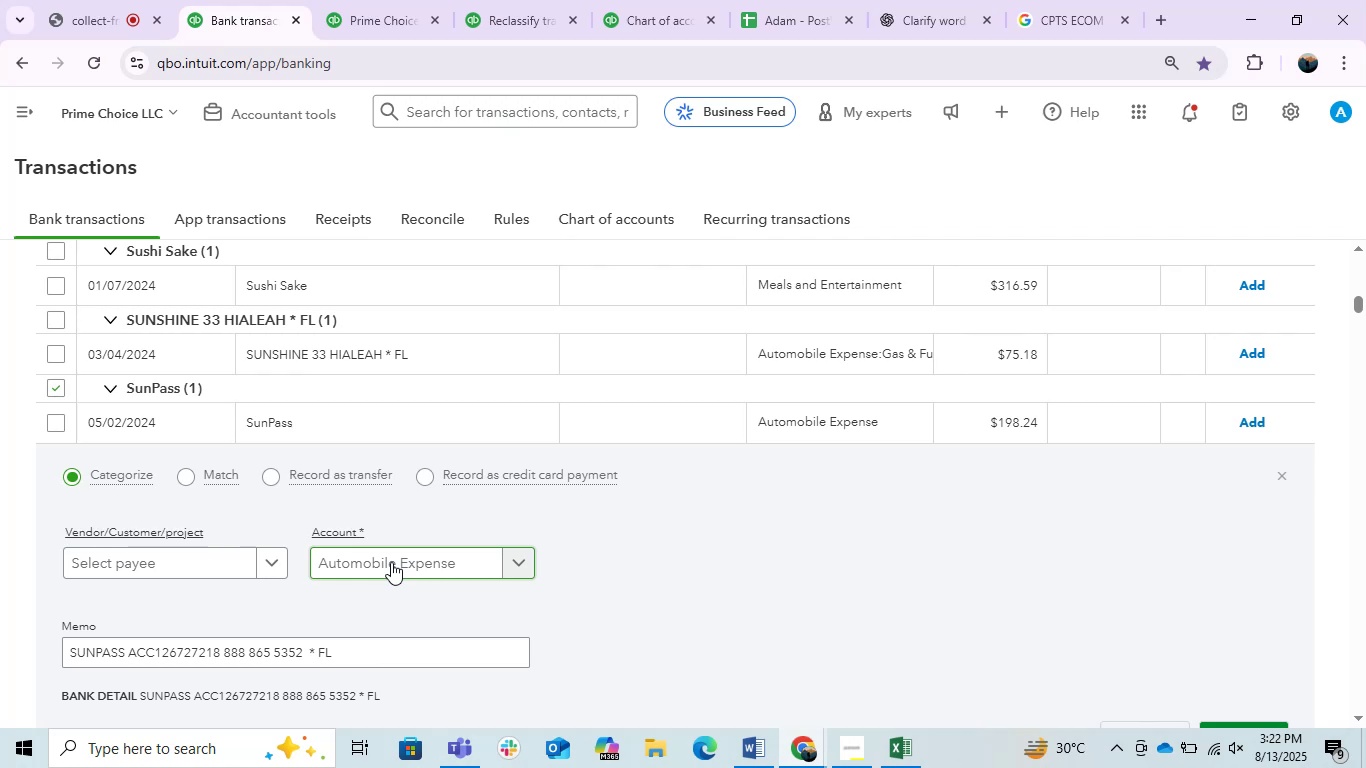 
left_click([391, 562])
 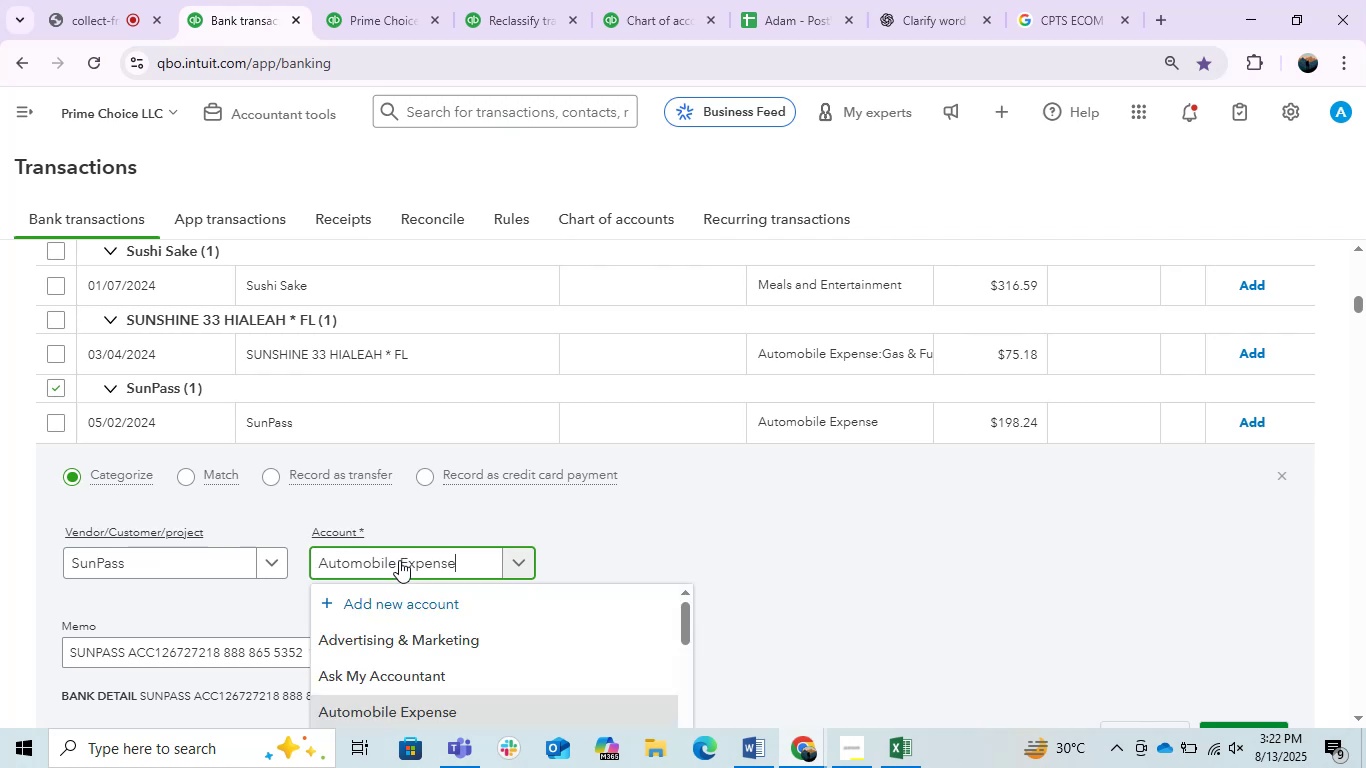 
left_click([399, 560])
 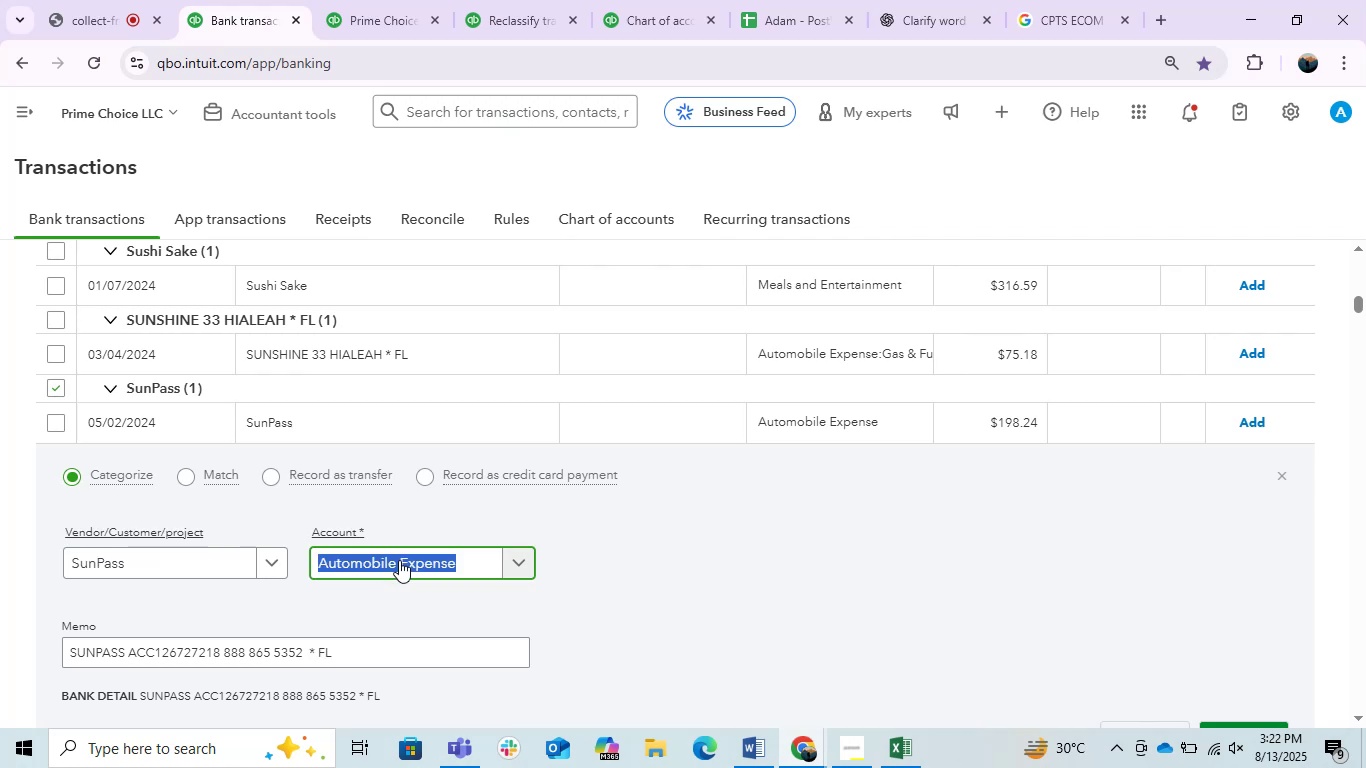 
left_click_drag(start_coordinate=[399, 560], to_coordinate=[788, 724])
 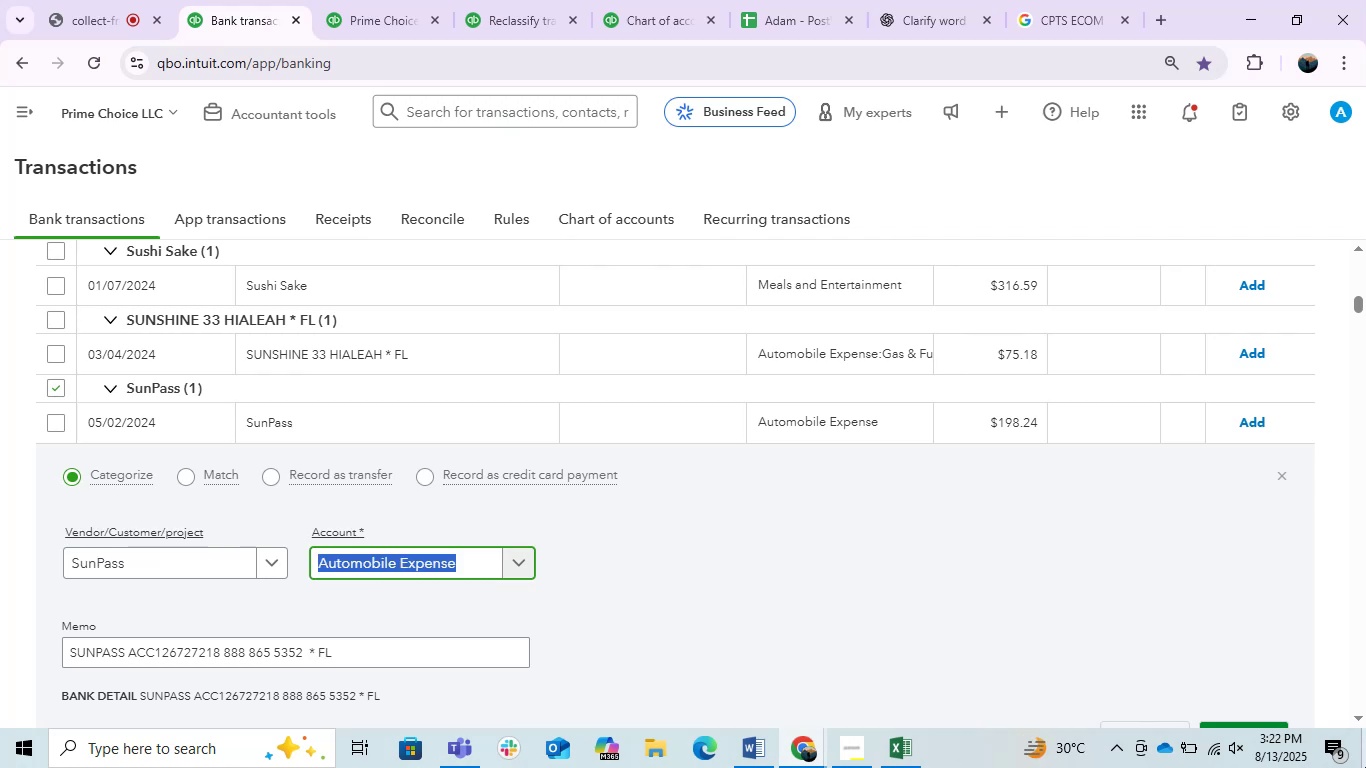 
type(tool)
 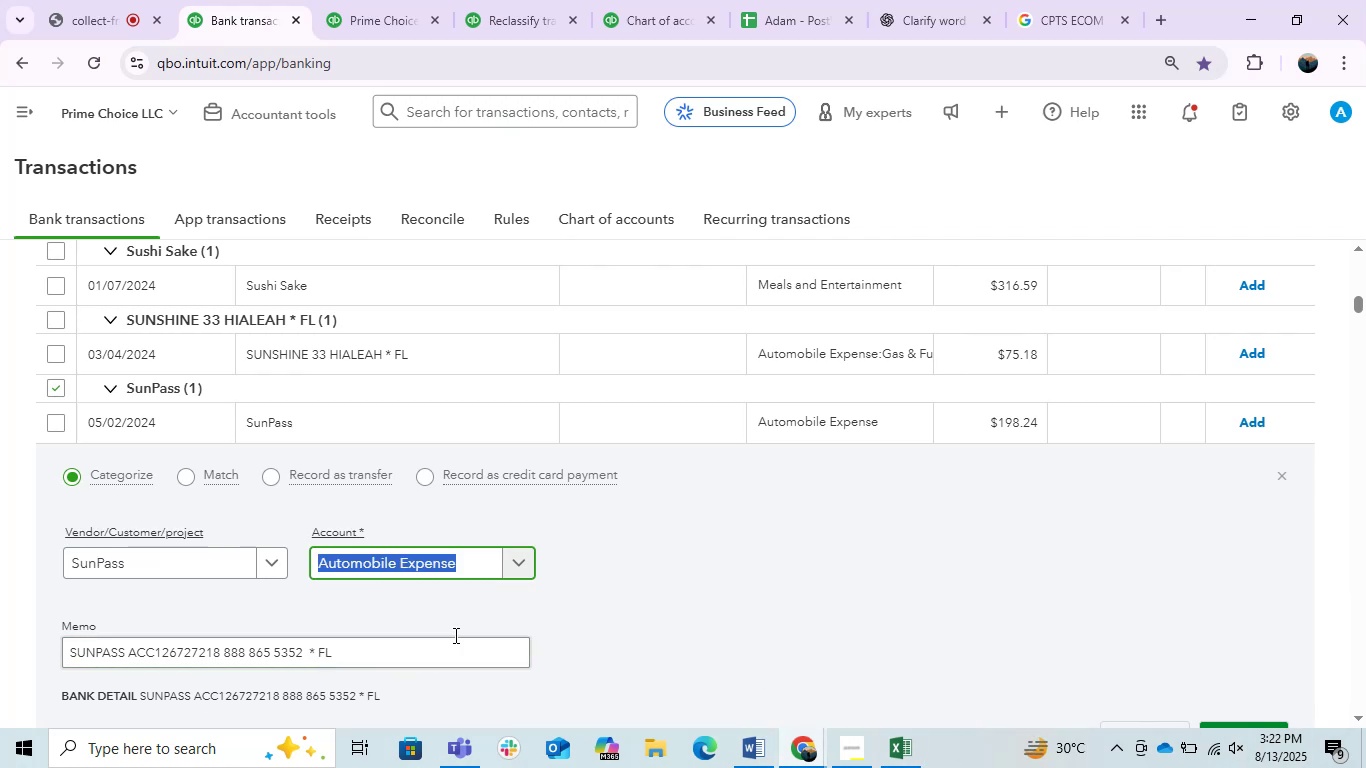 
left_click([438, 566])
 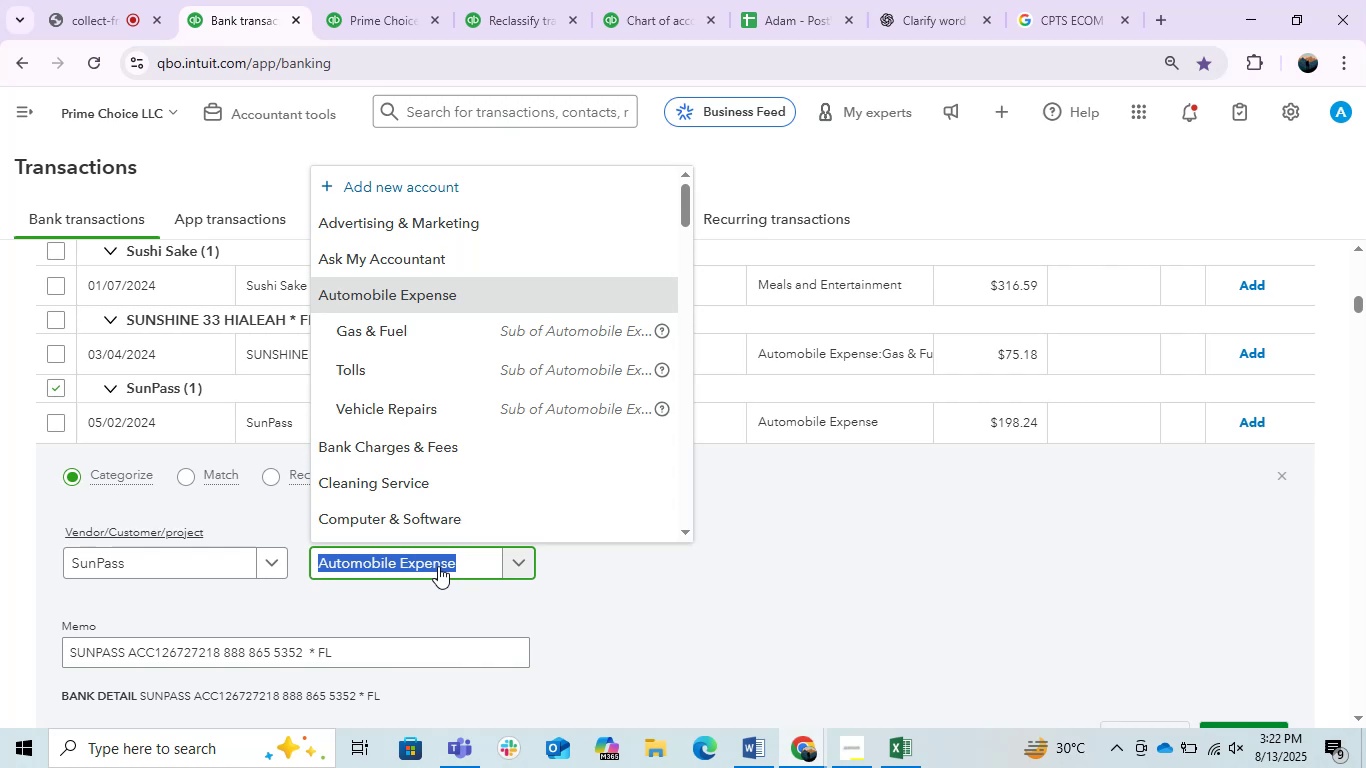 
type(tool)
key(Backspace)
key(Backspace)
type(ll)
 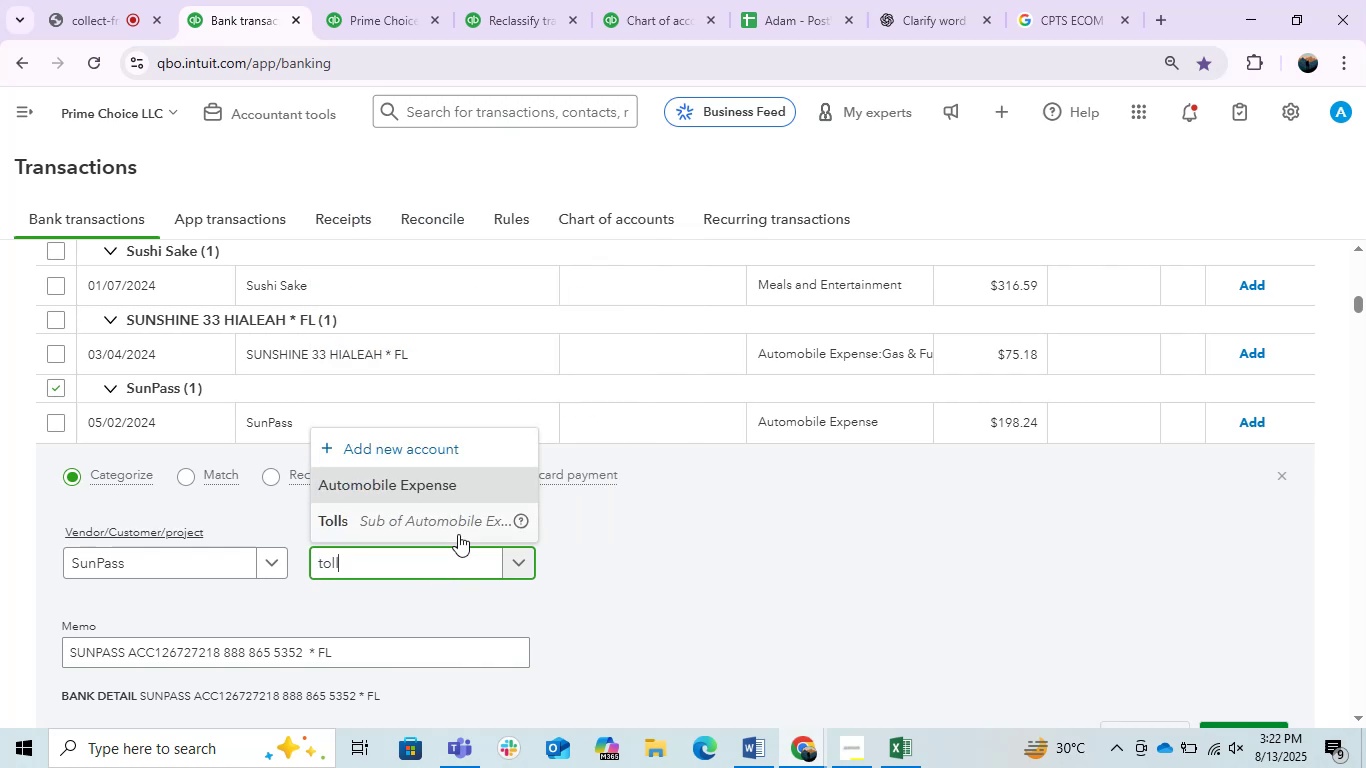 
left_click([452, 532])
 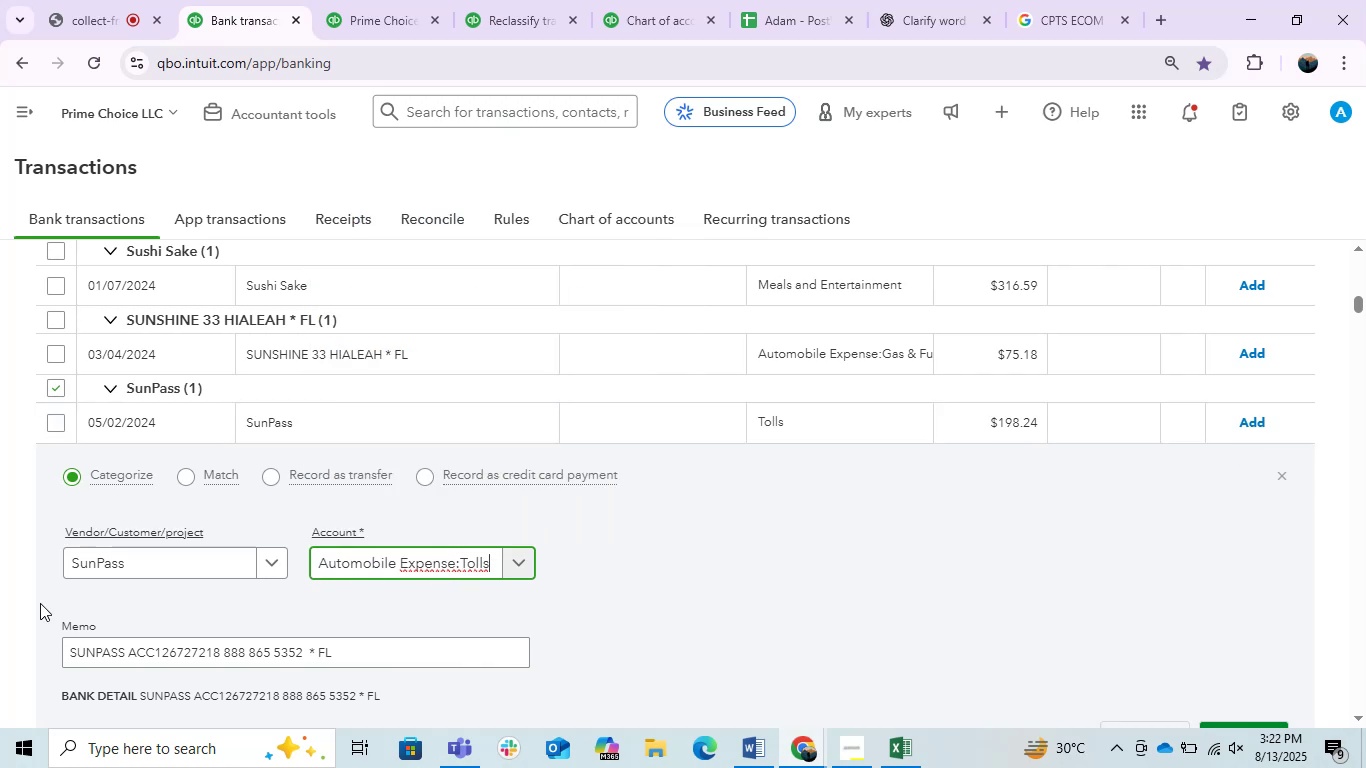 
left_click([1253, 415])
 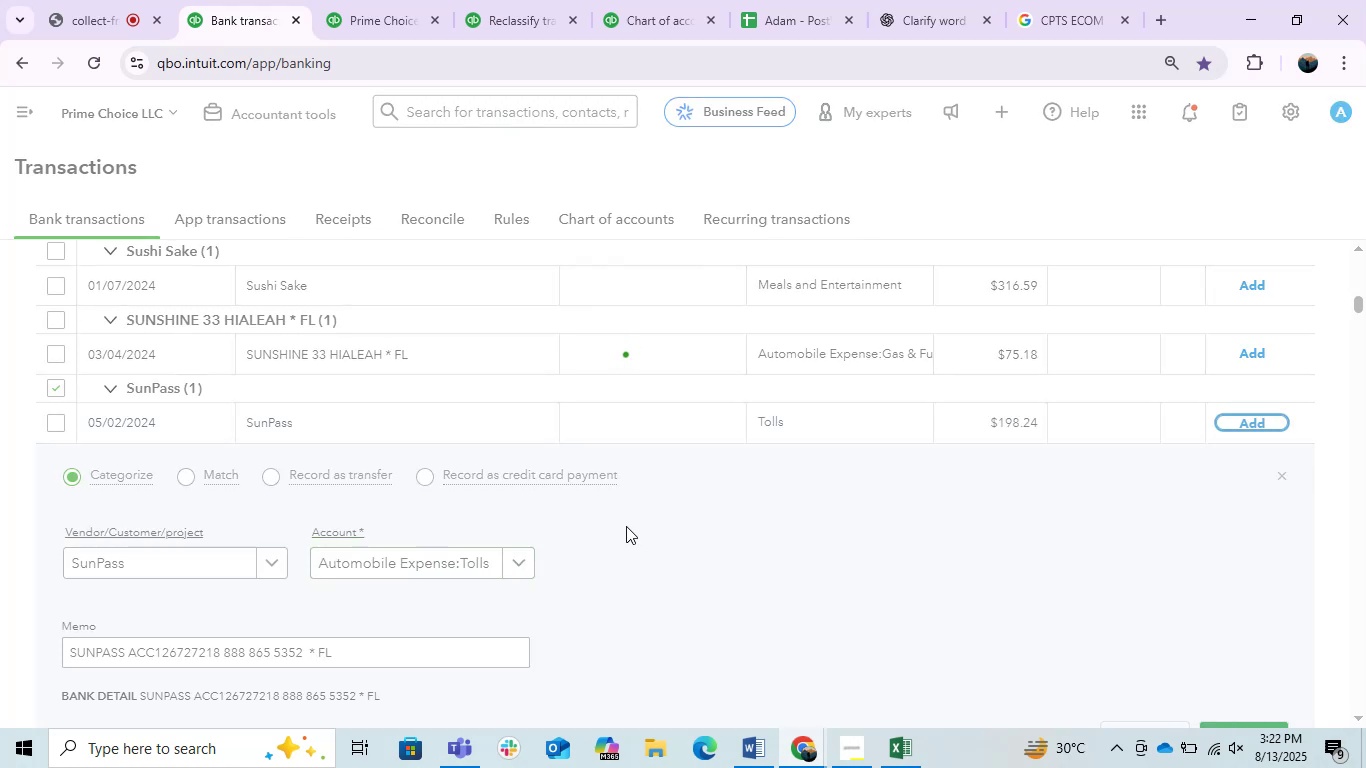 
wait(5.66)
 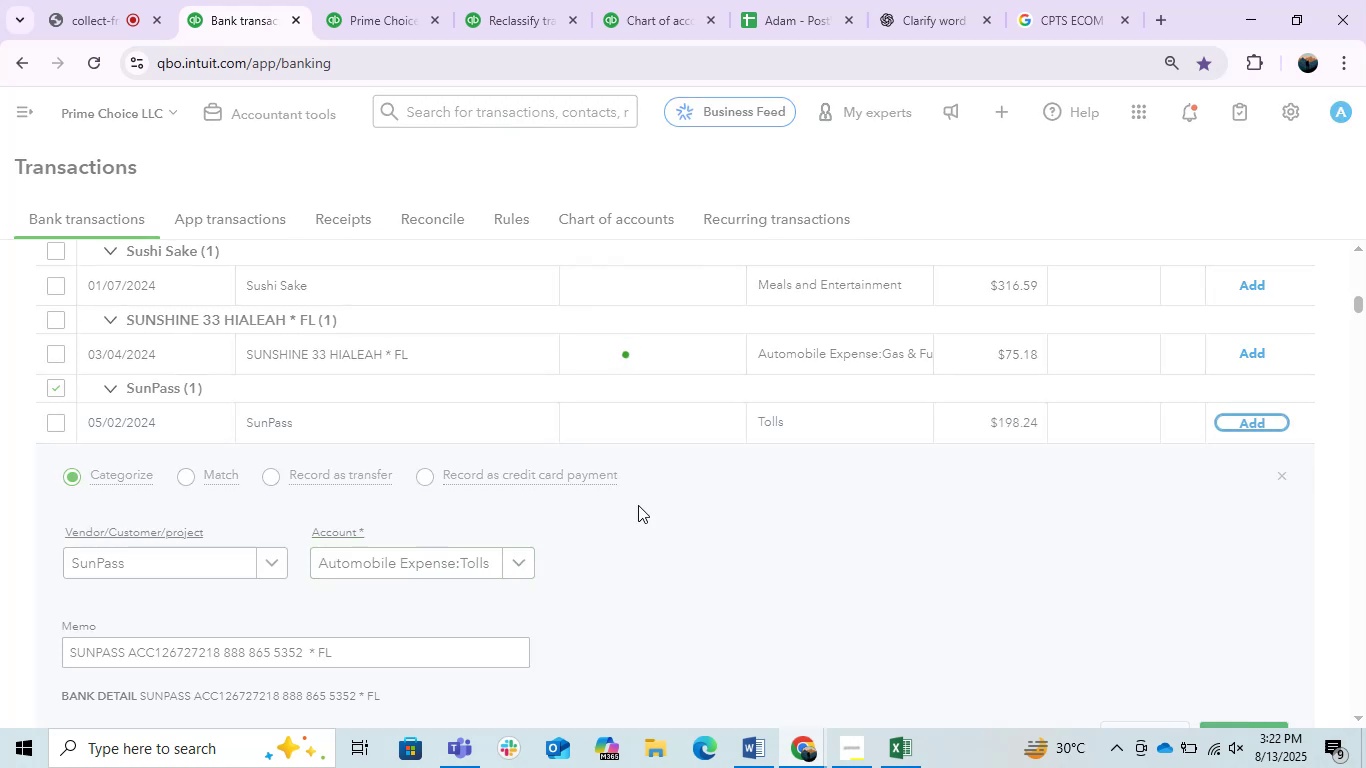 
scroll: coordinate [573, 488], scroll_direction: down, amount: 2.0
 